 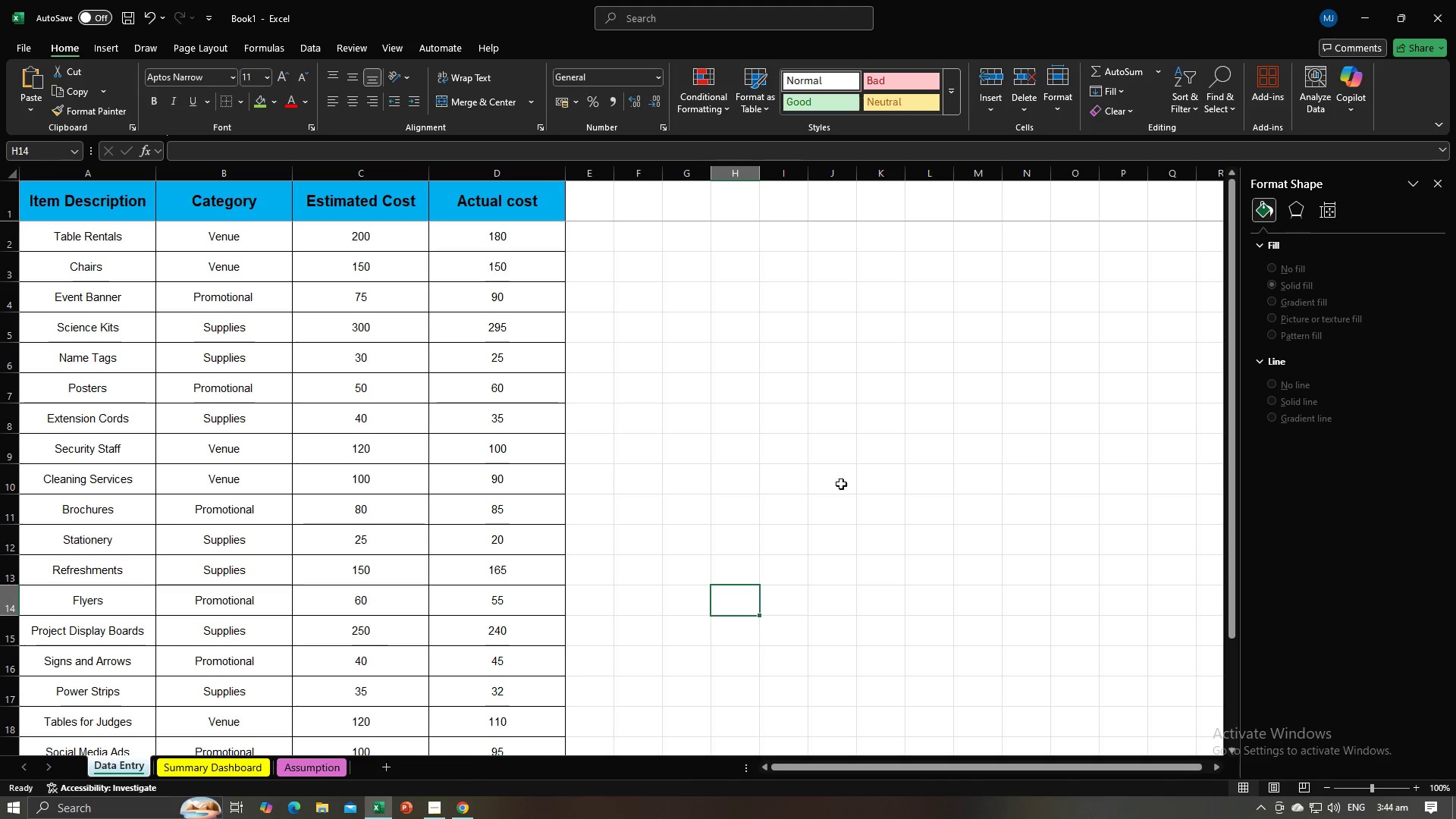 
left_click([955, 476])
 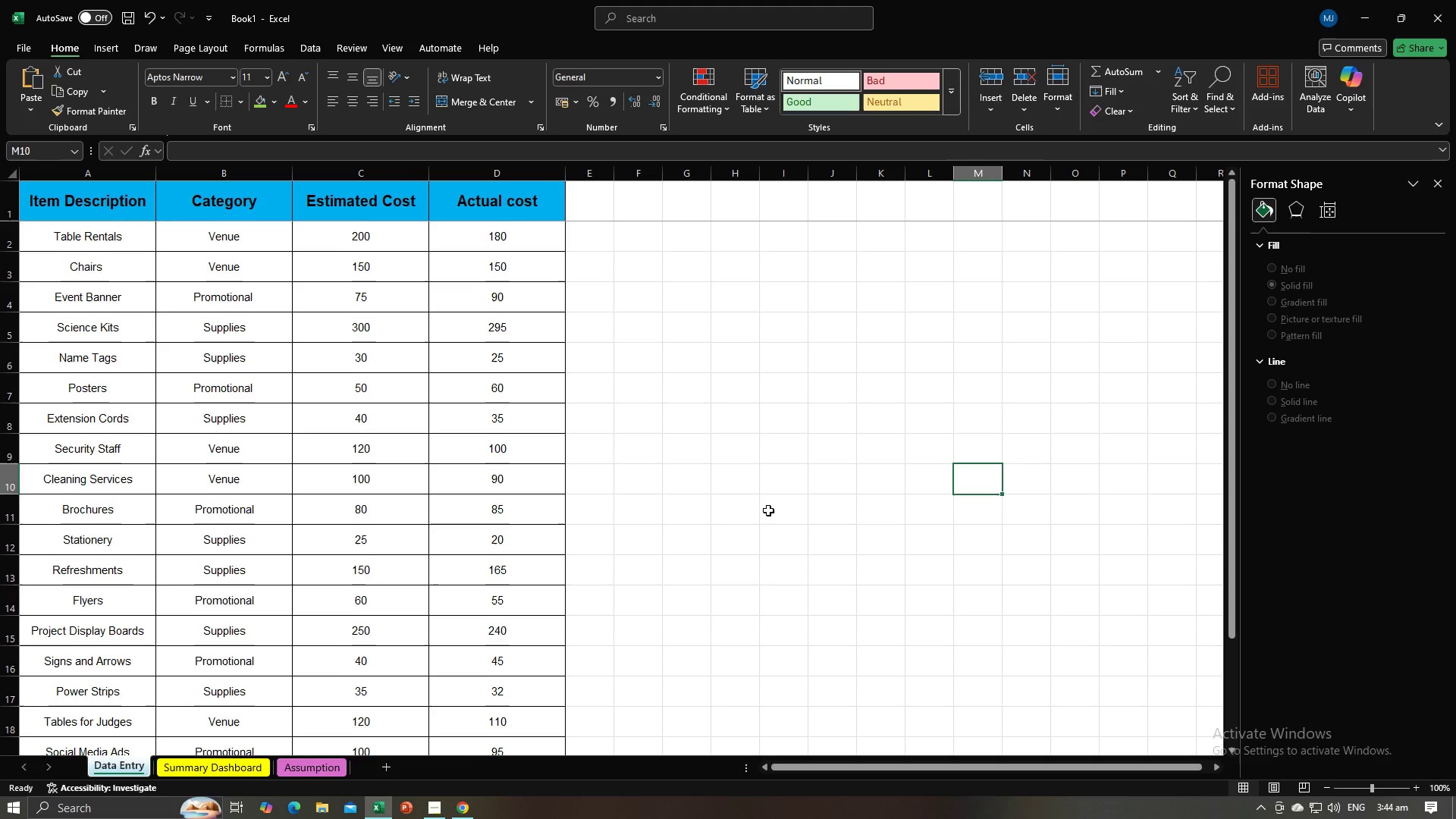 
scroll: coordinate [768, 510], scroll_direction: down, amount: 5.0
 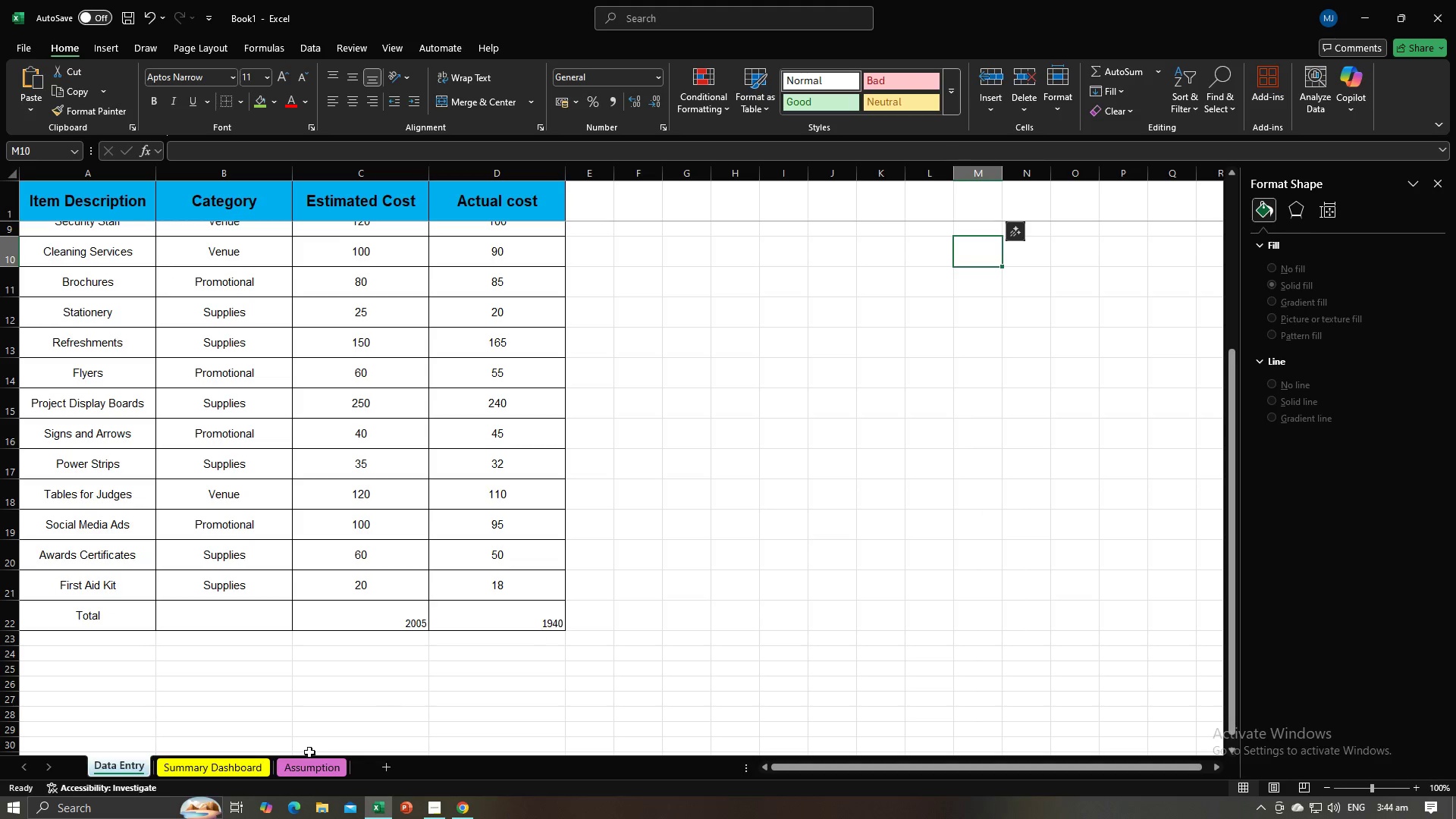 
left_click([243, 773])
 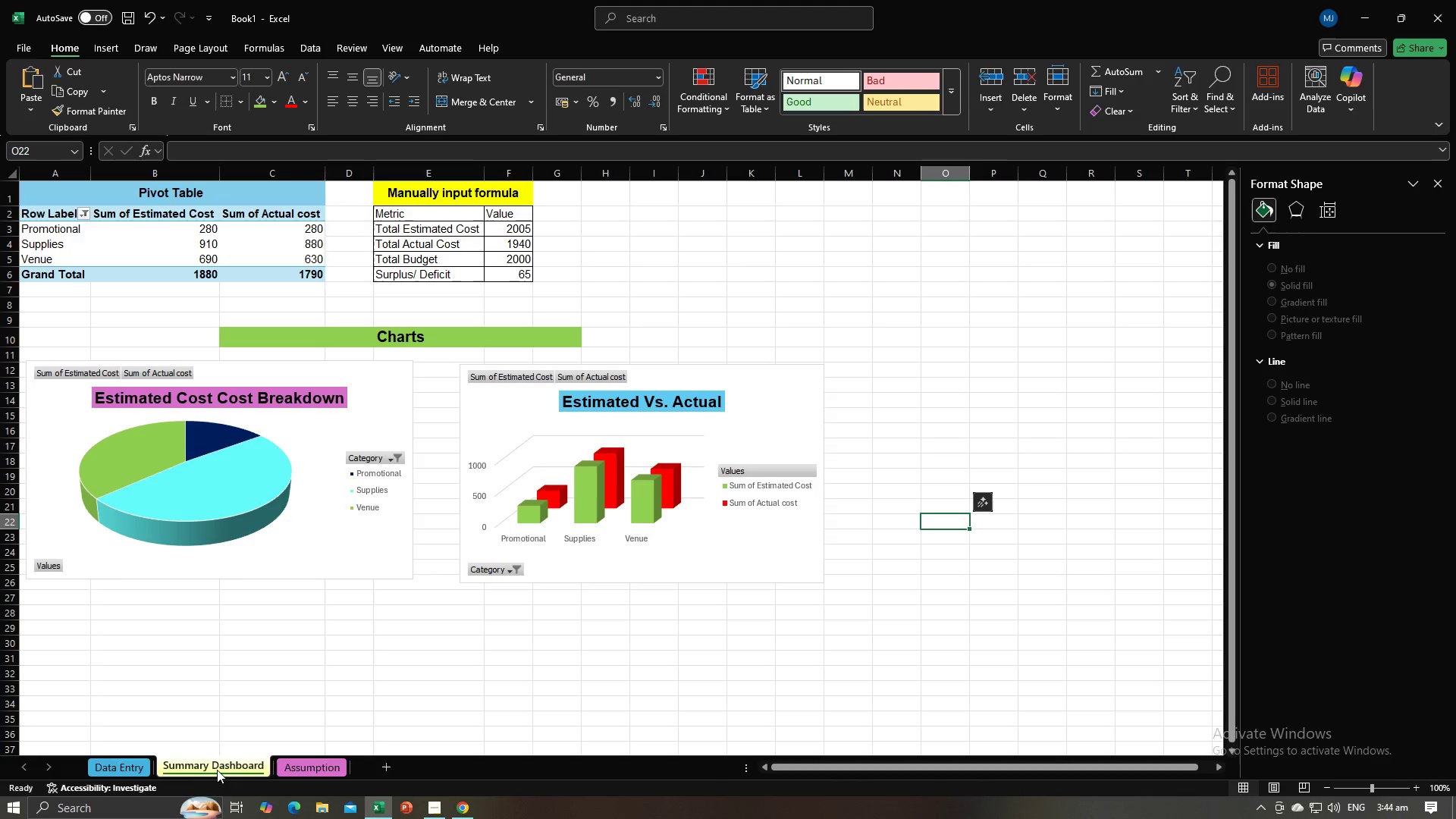 
left_click([138, 763])
 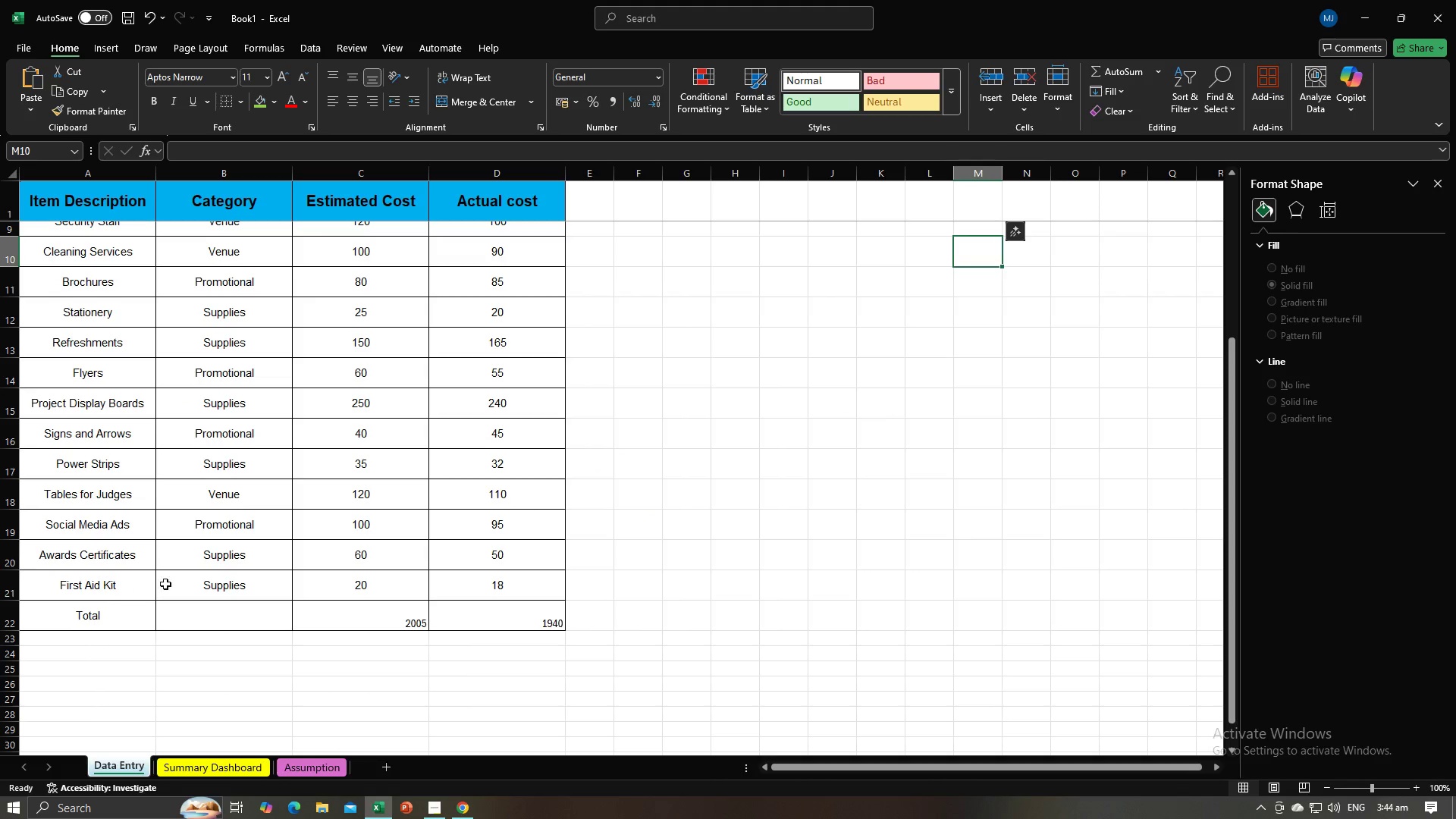 
left_click([202, 592])
 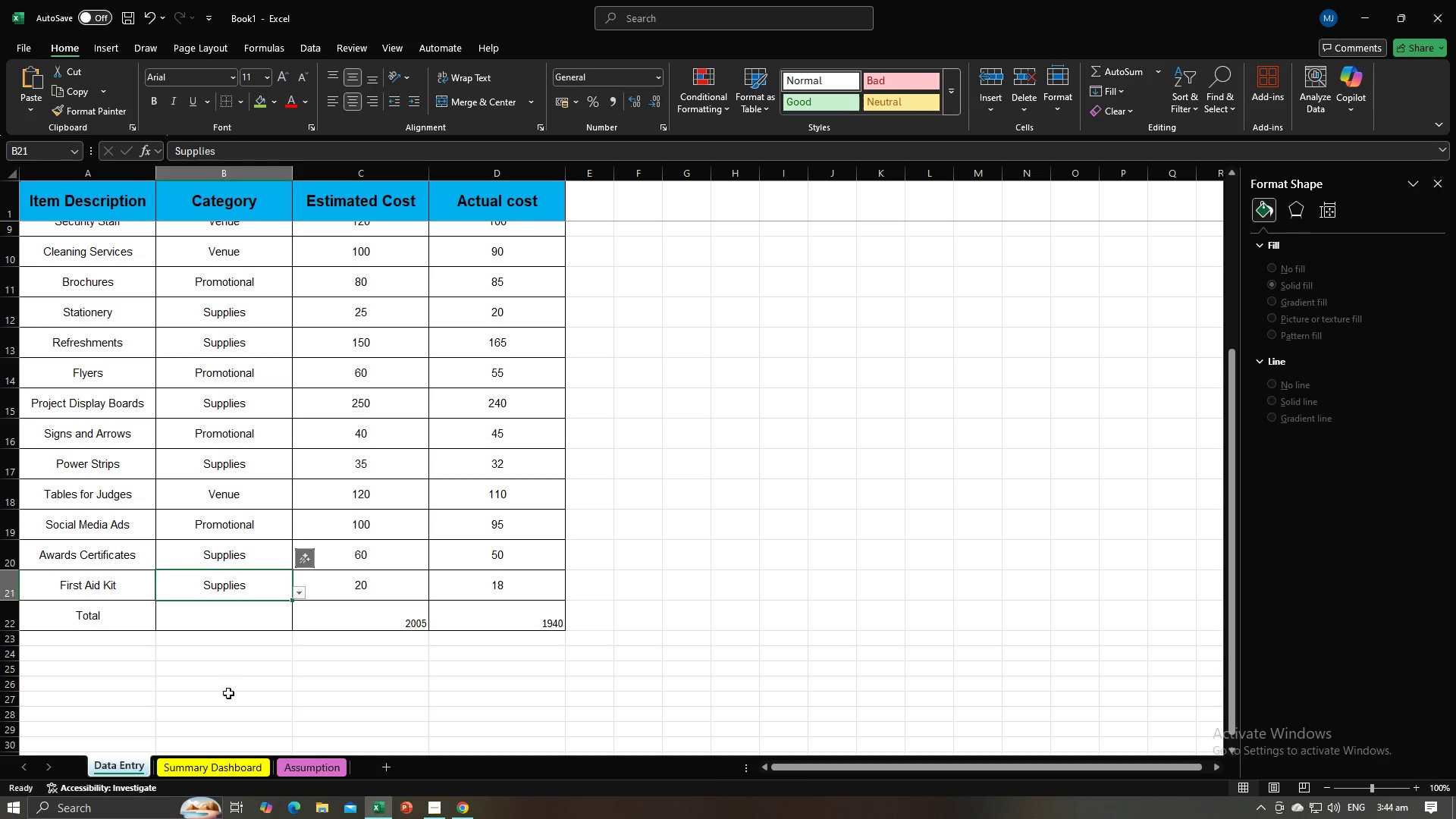 
left_click([226, 761])
 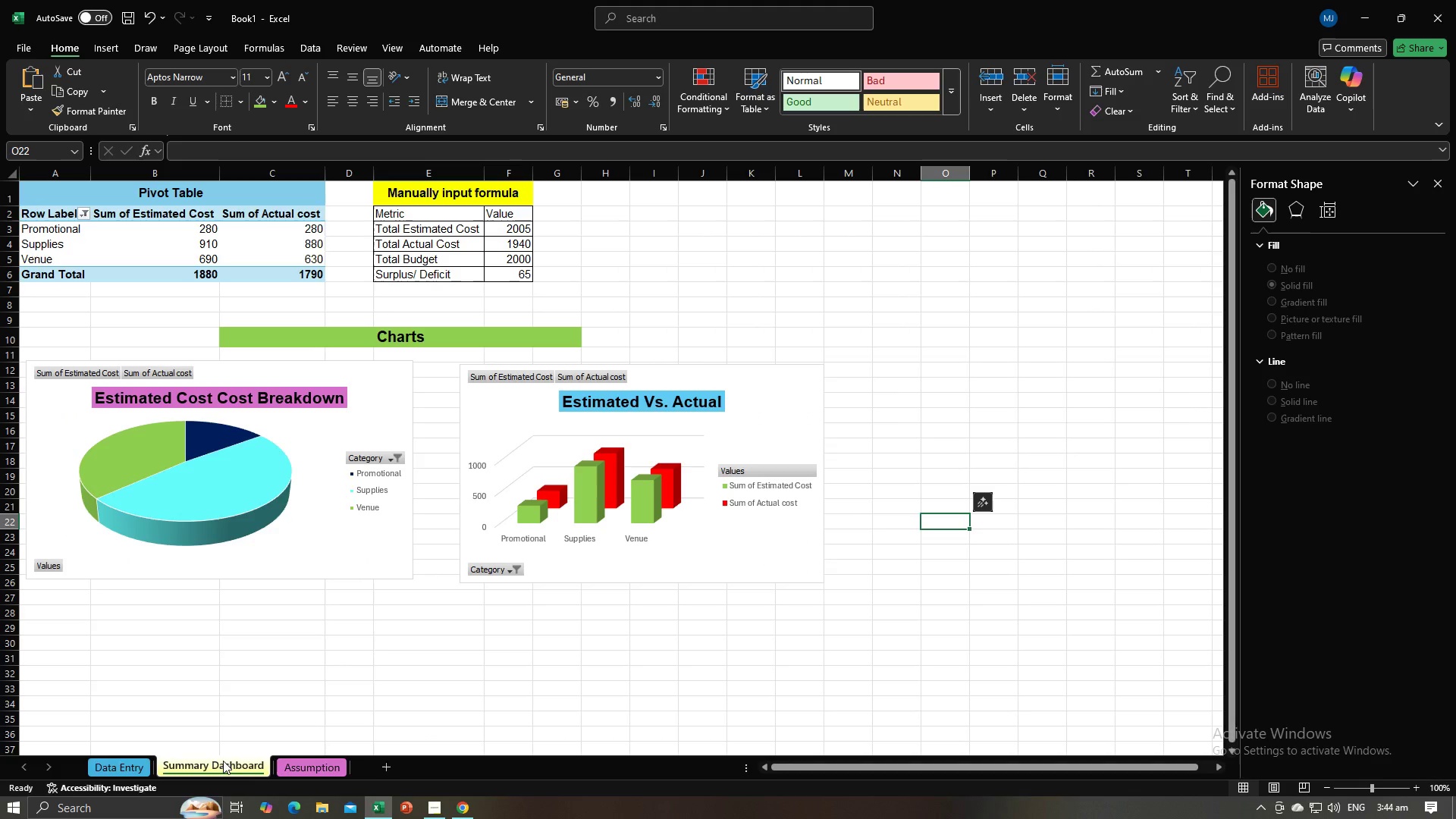 
left_click([140, 766])
 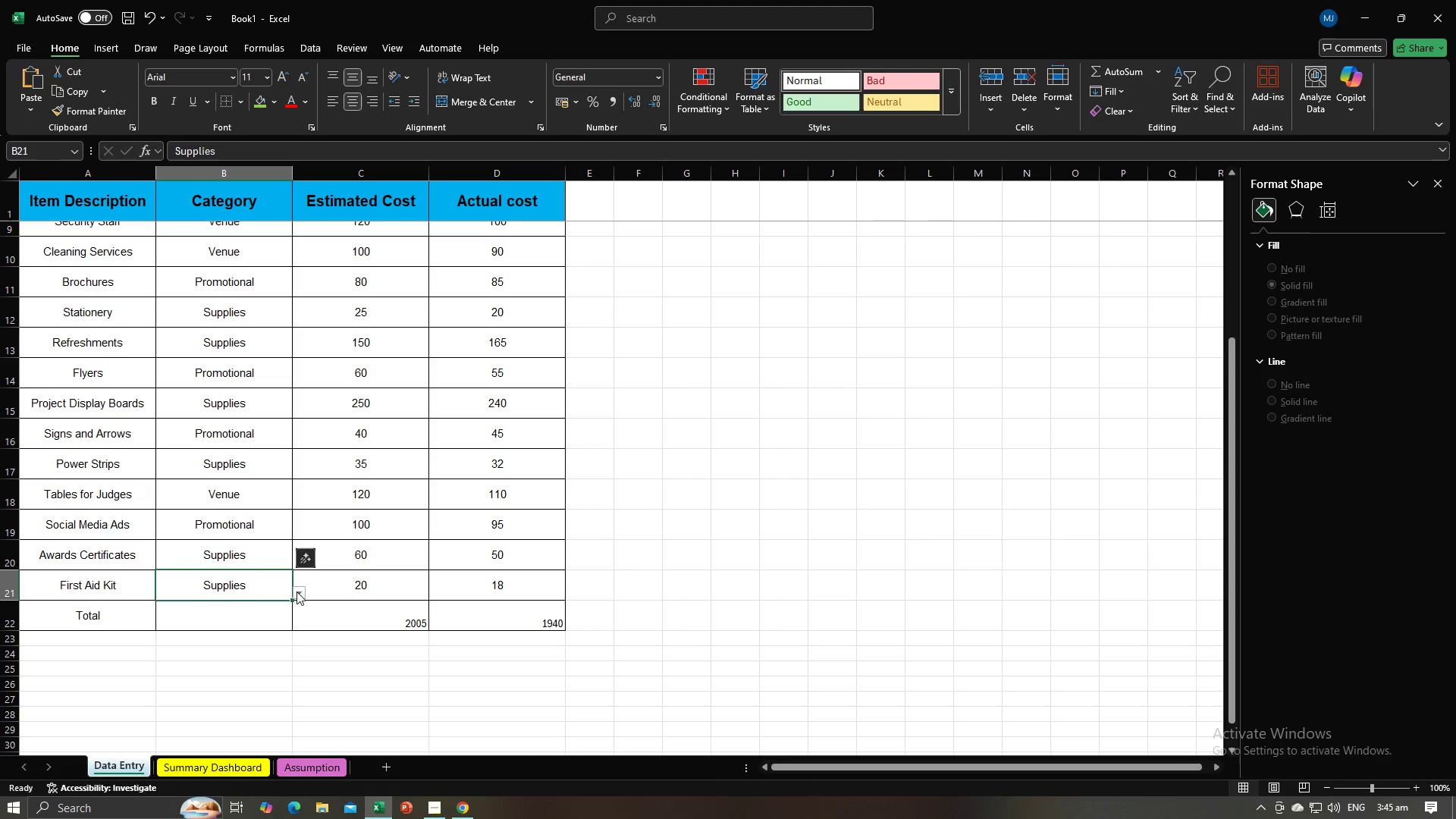 
left_click([297, 592])
 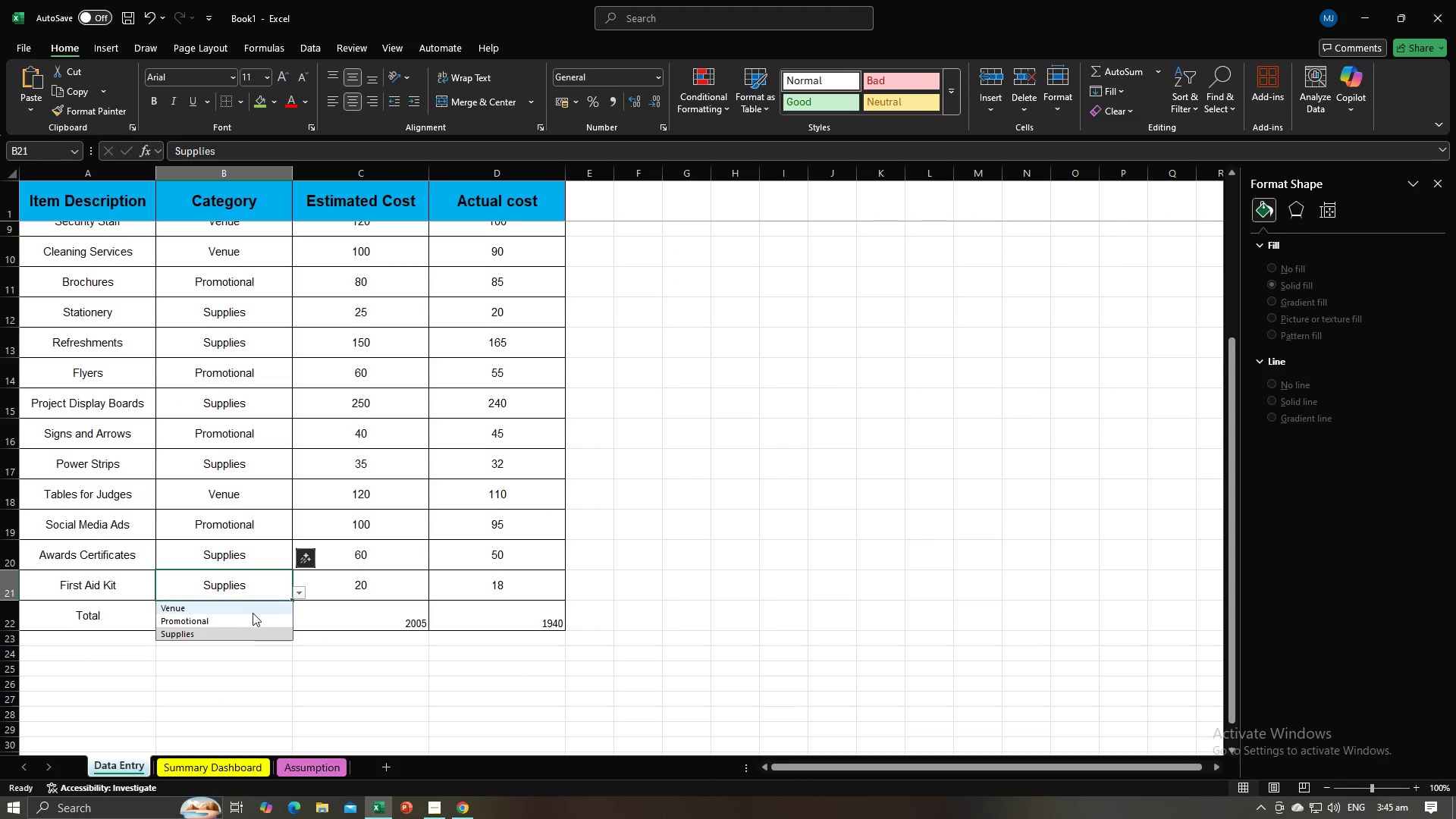 
left_click([253, 613])
 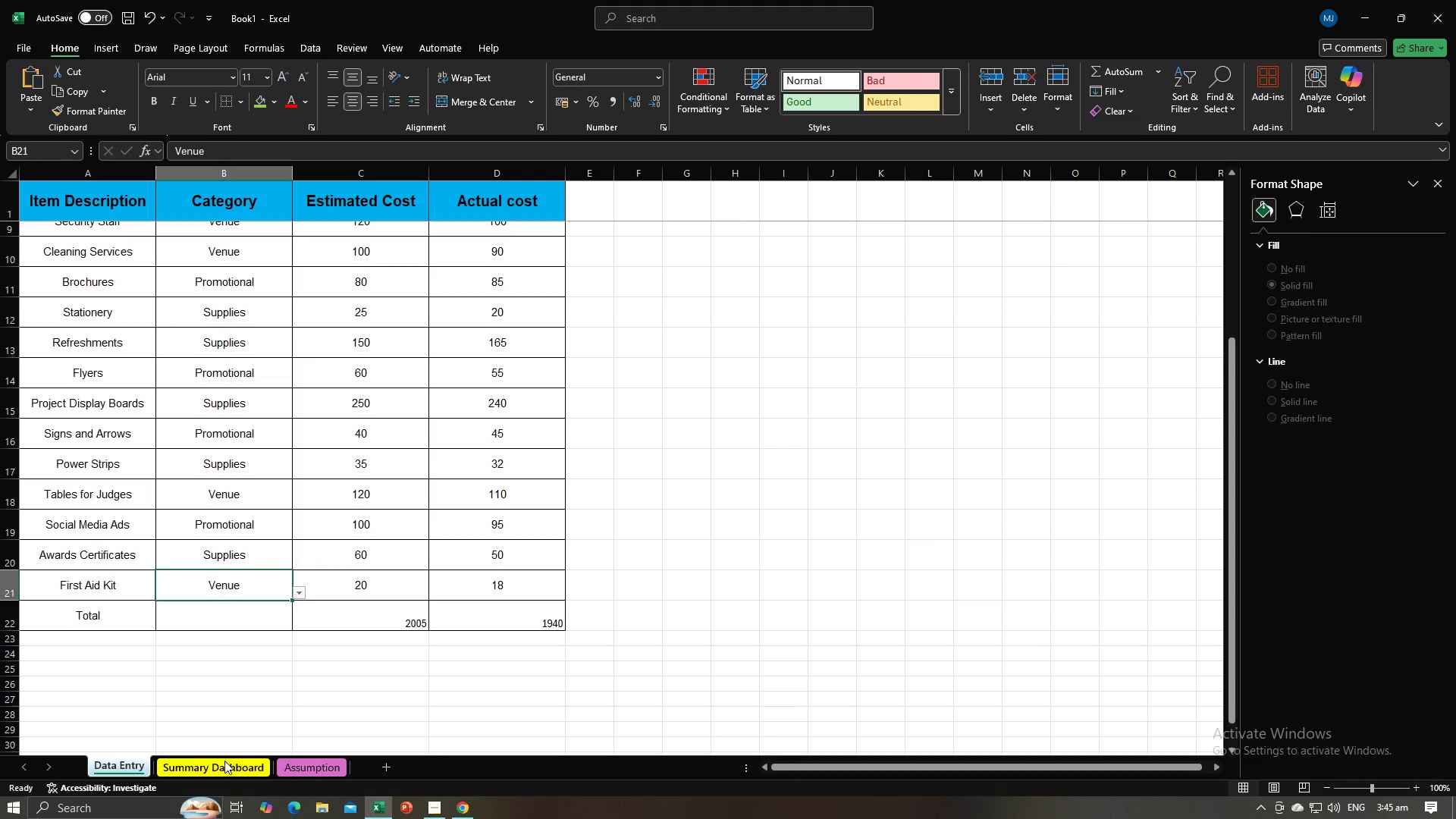 
left_click([224, 761])
 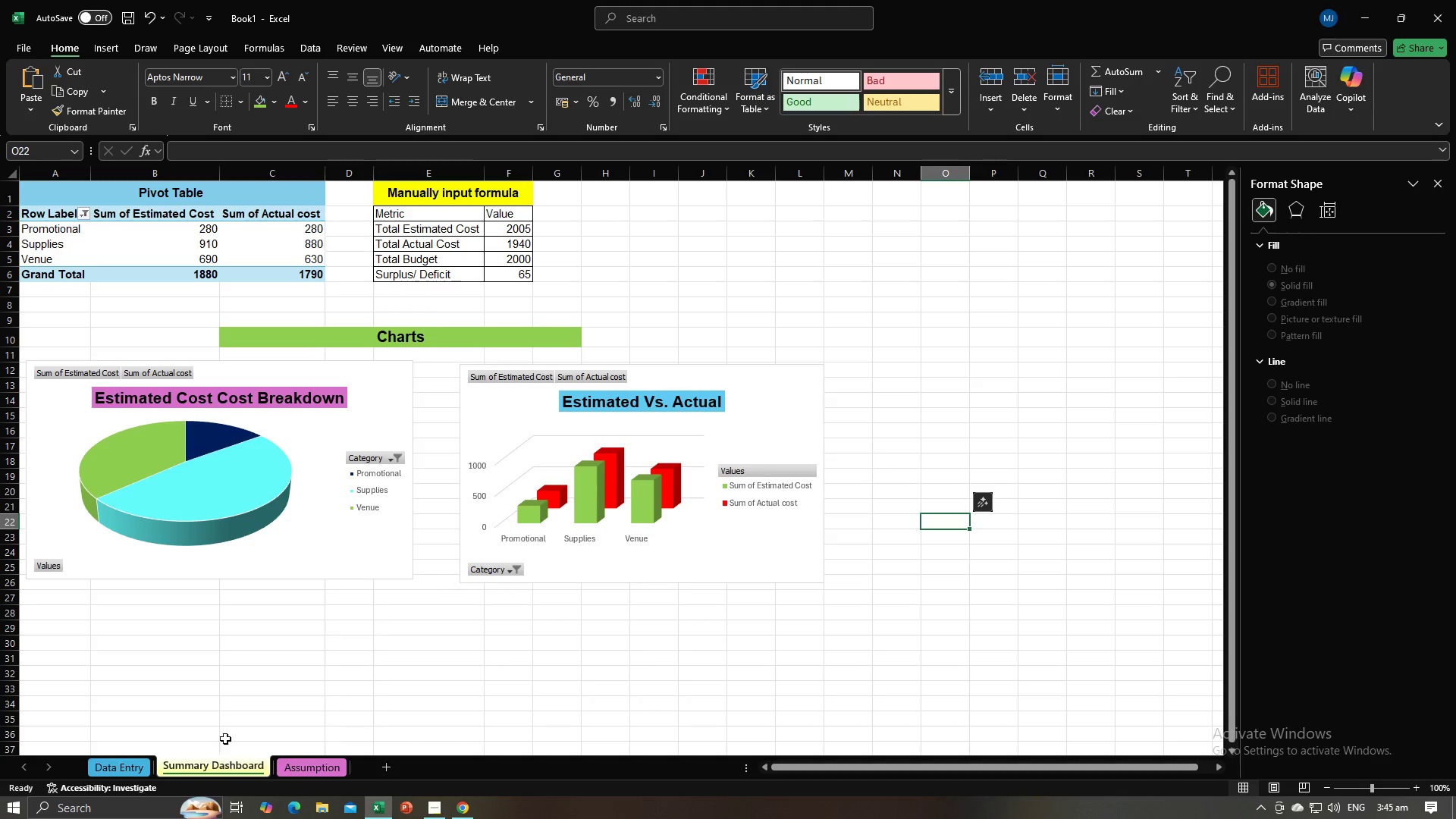 
left_click([246, 703])
 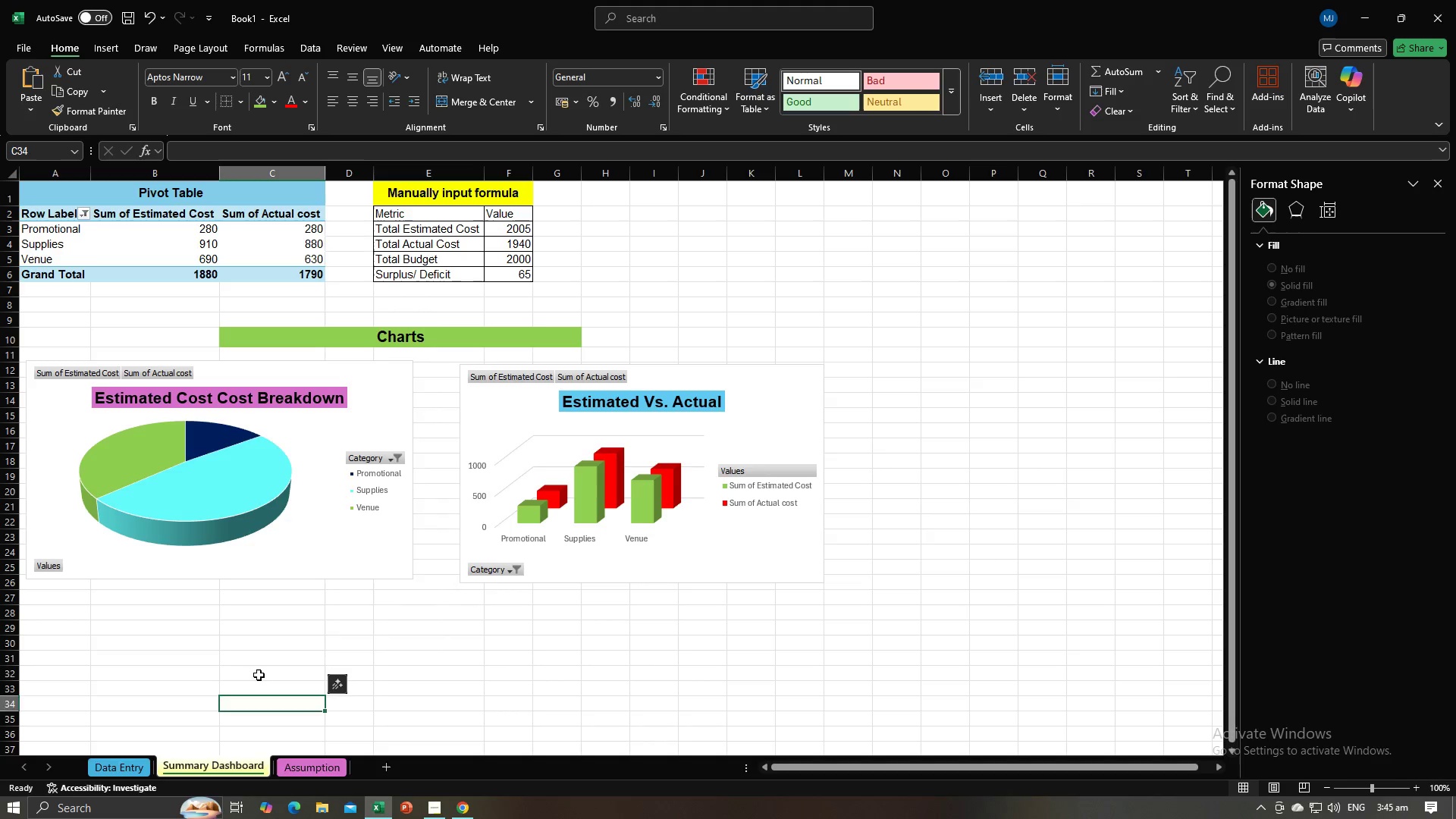 
left_click([259, 675])
 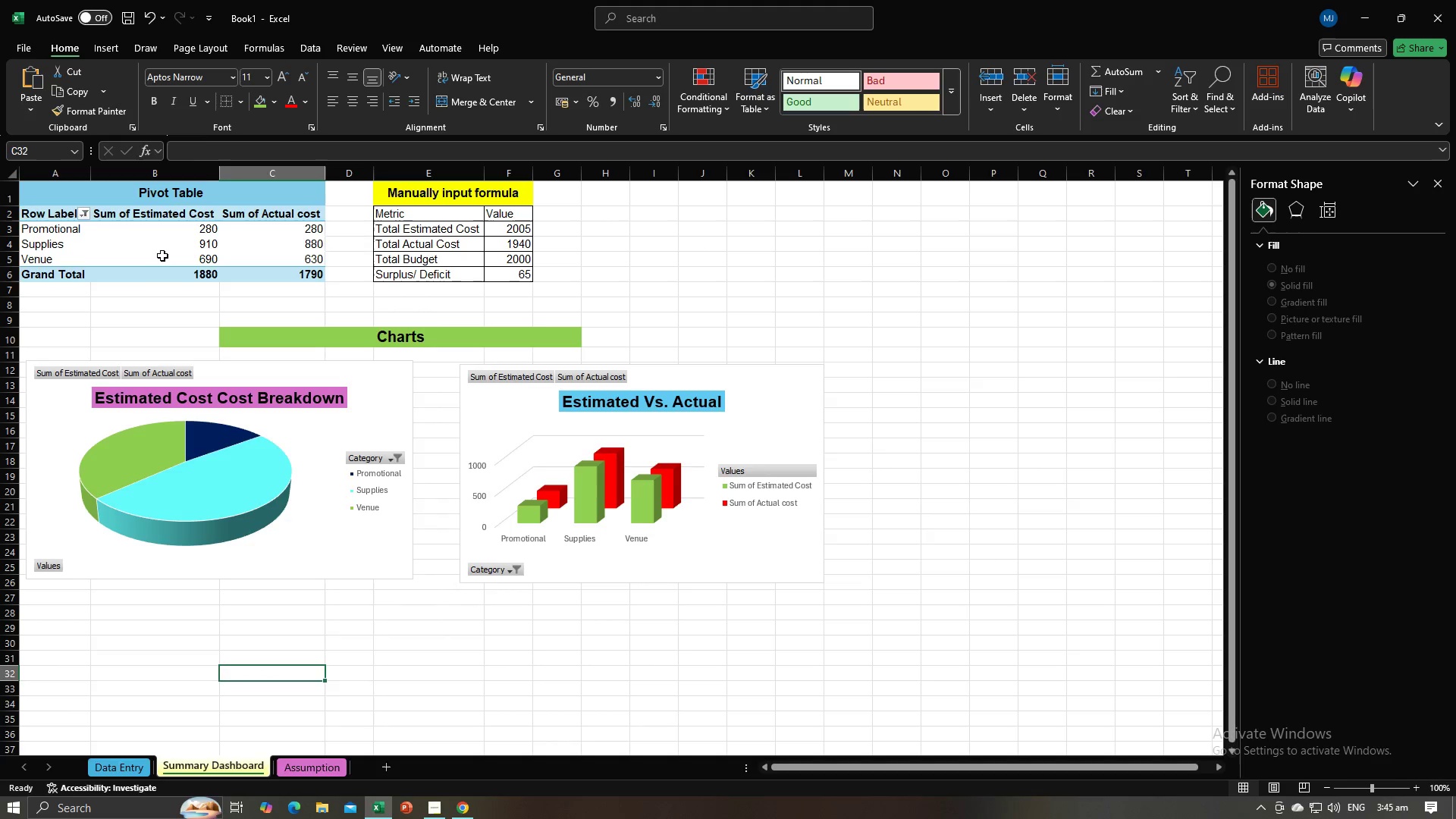 
left_click([164, 253])
 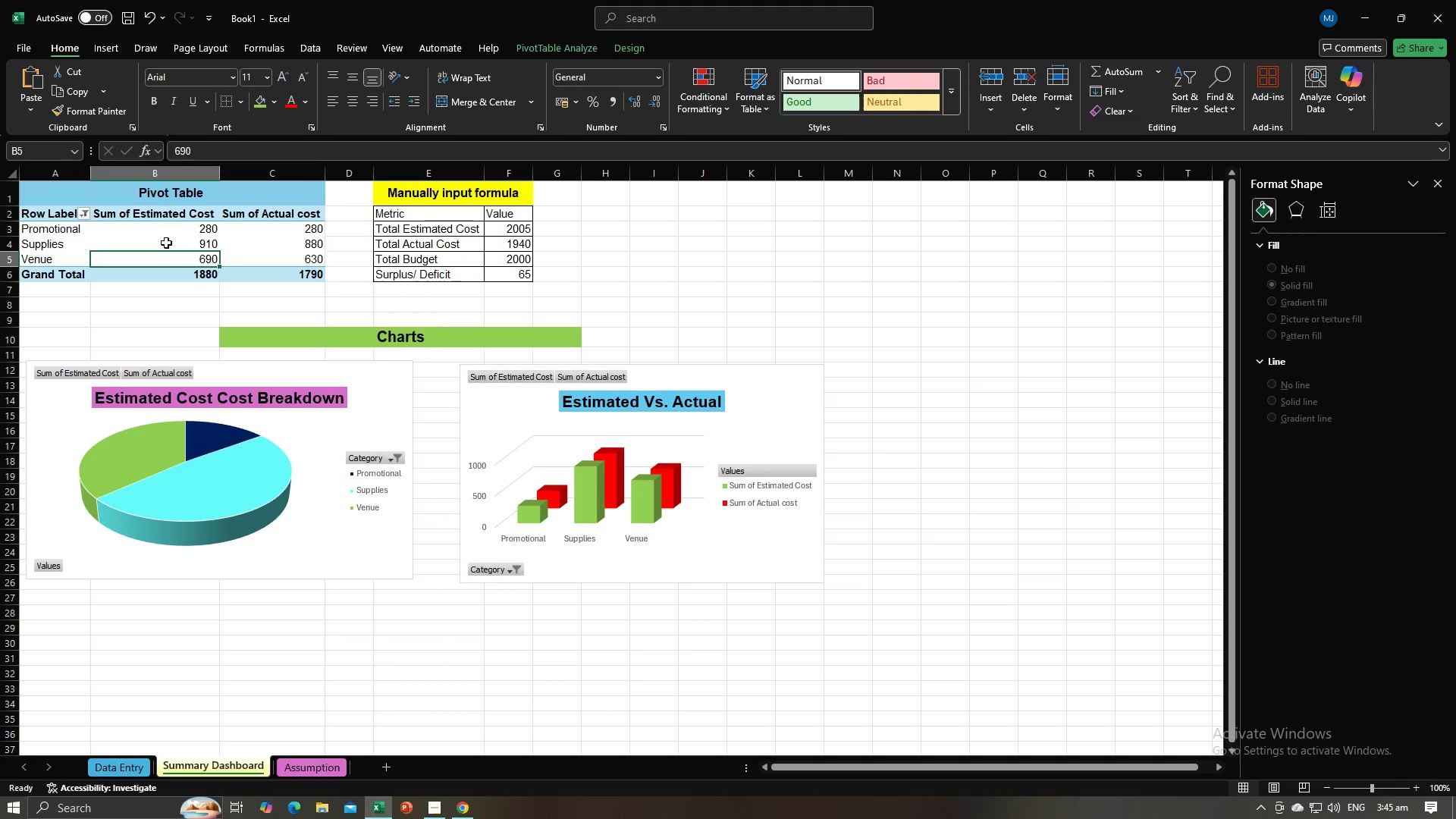 
left_click([167, 239])
 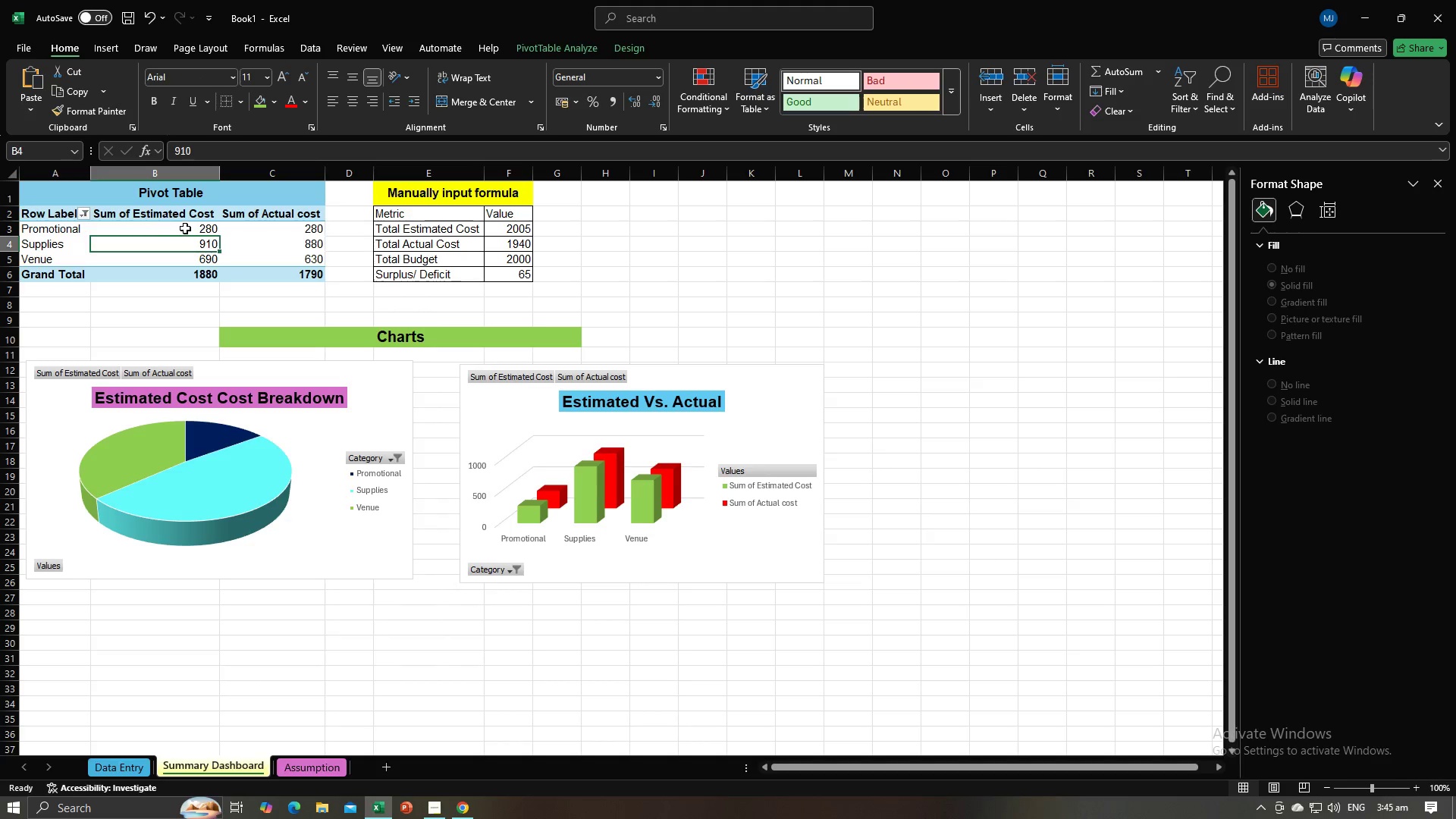 
left_click([185, 228])
 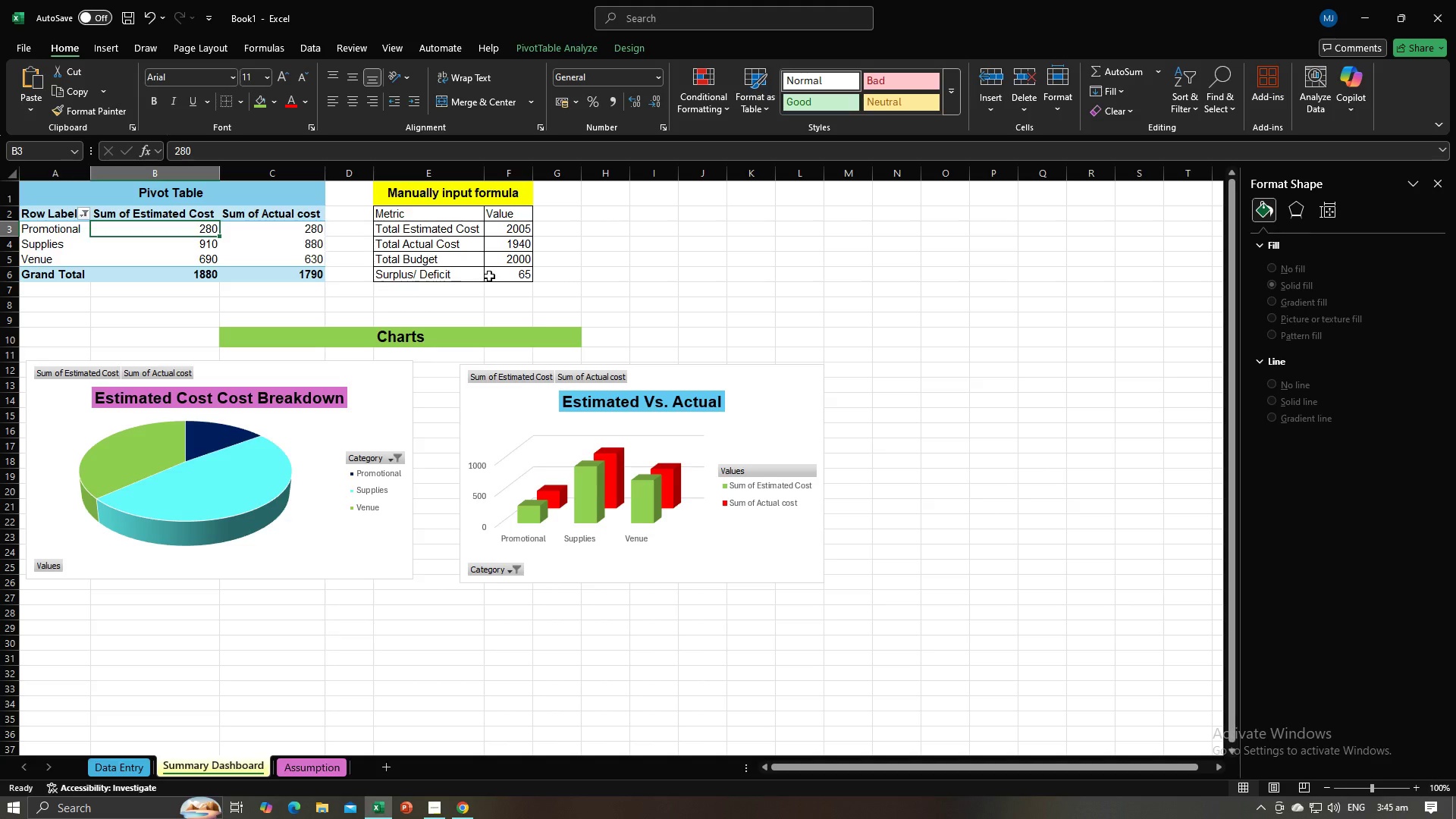 
wait(5.32)
 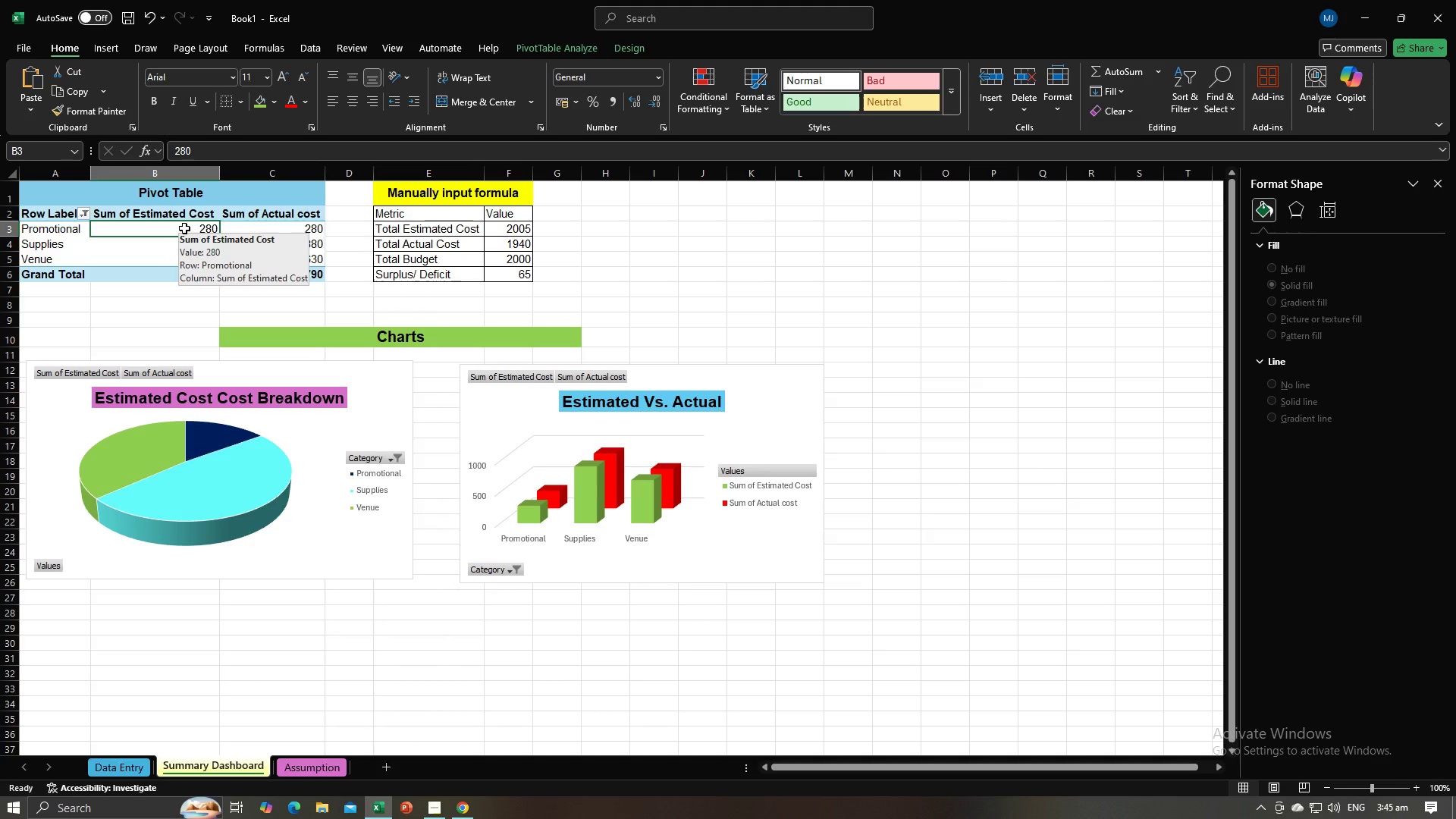 
left_click([136, 765])
 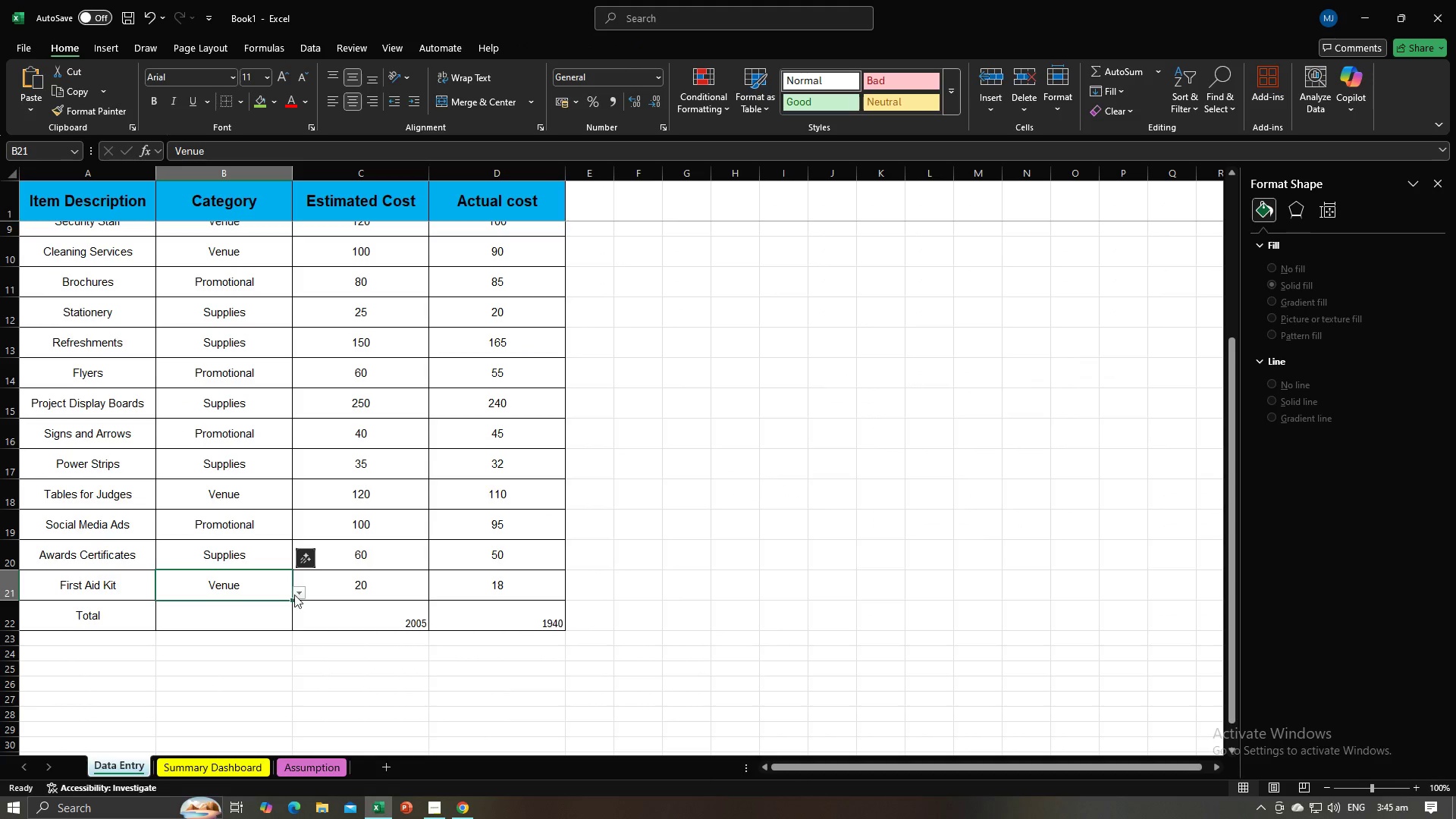 
left_click([300, 595])
 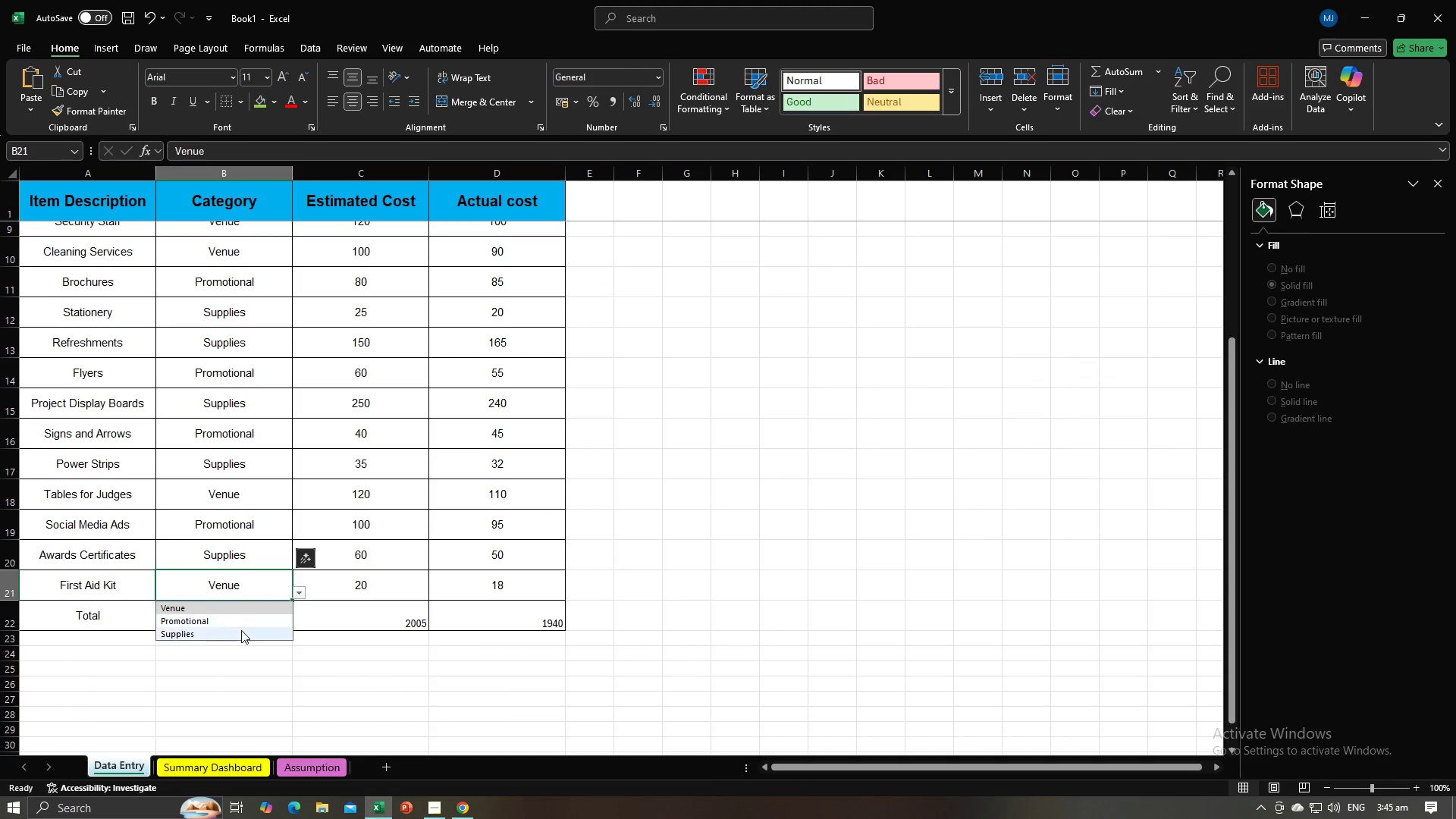 
left_click([240, 632])
 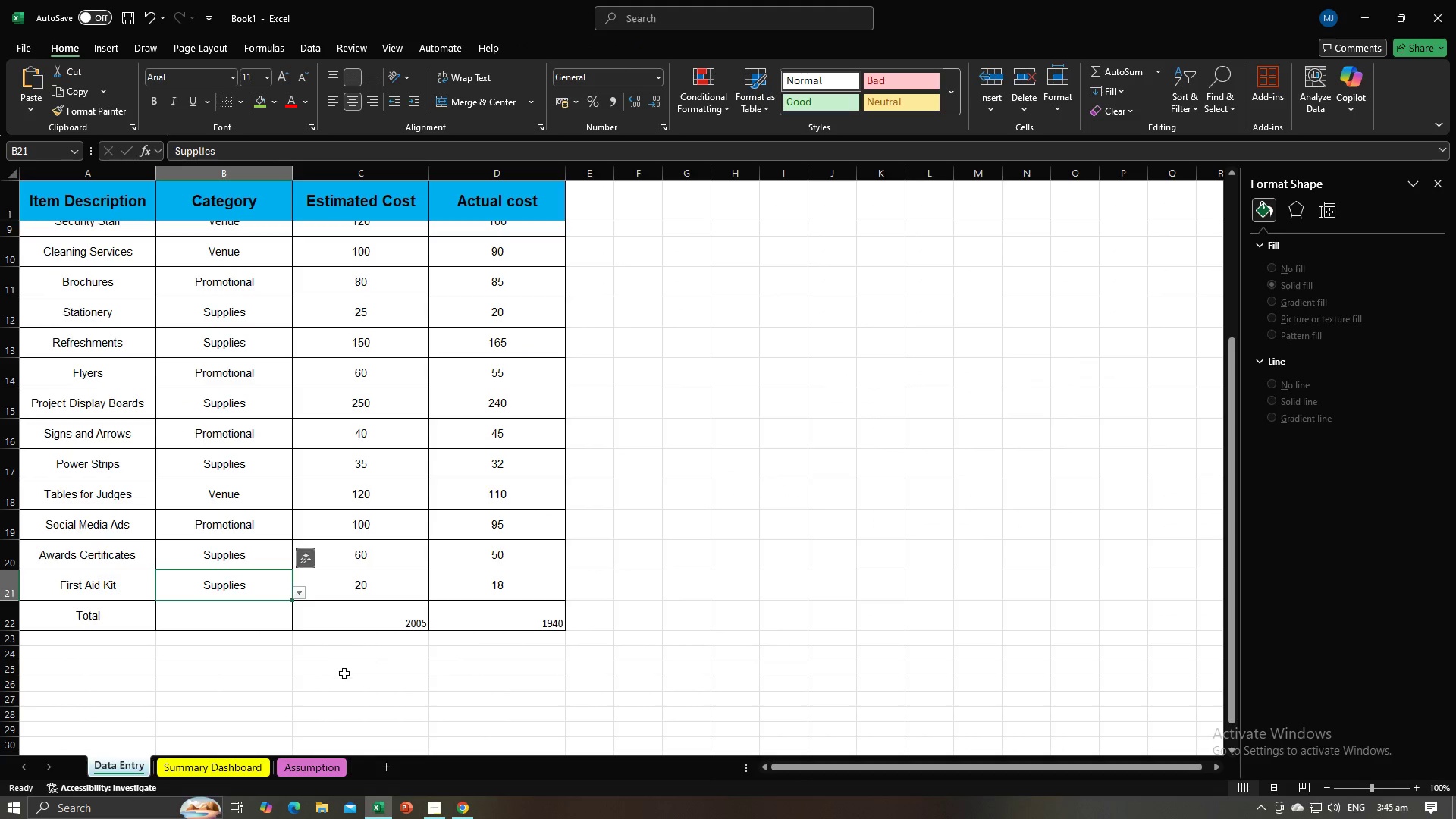 
left_click([344, 673])
 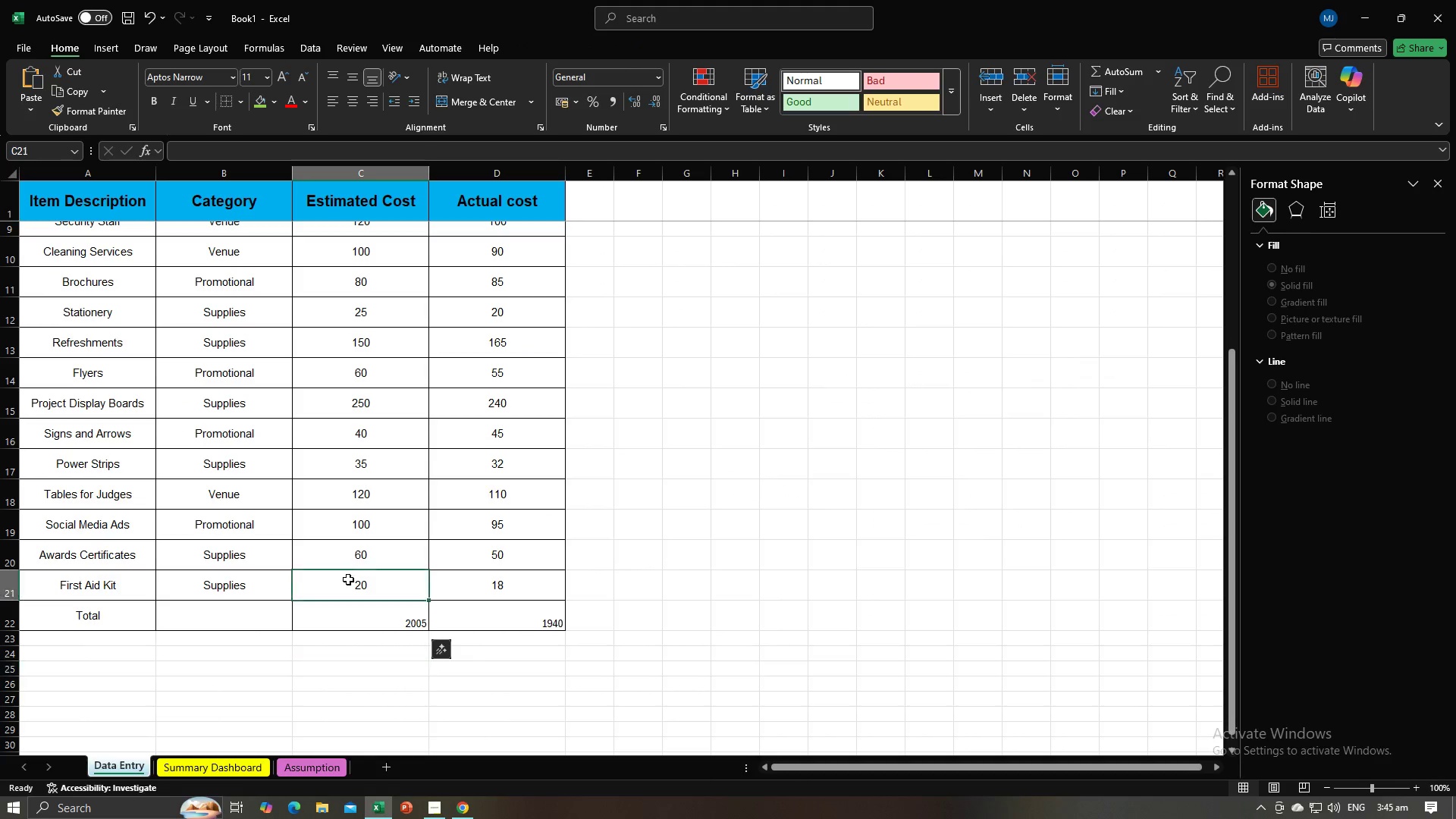 
left_click([348, 579])
 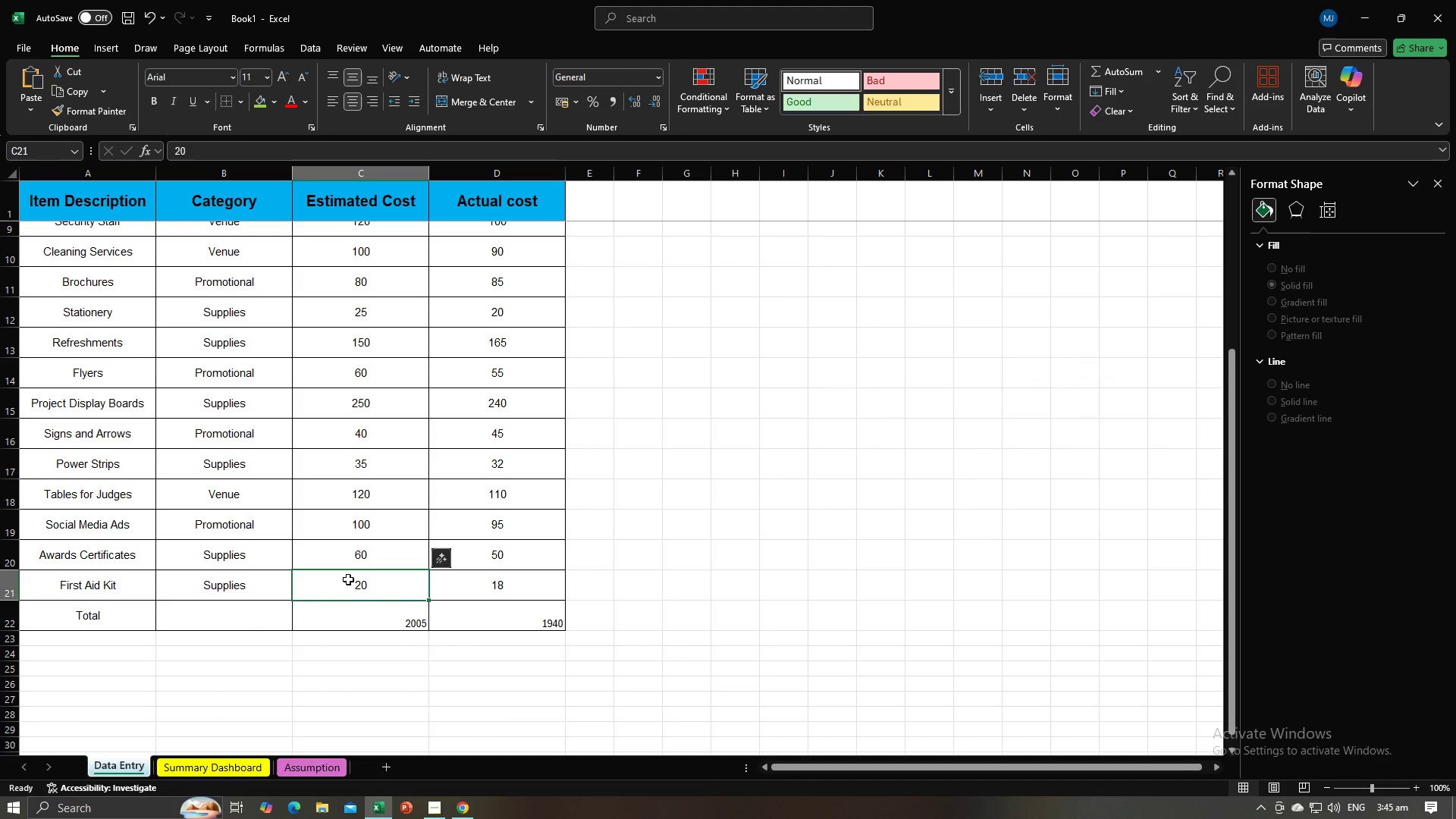 
type(10)
 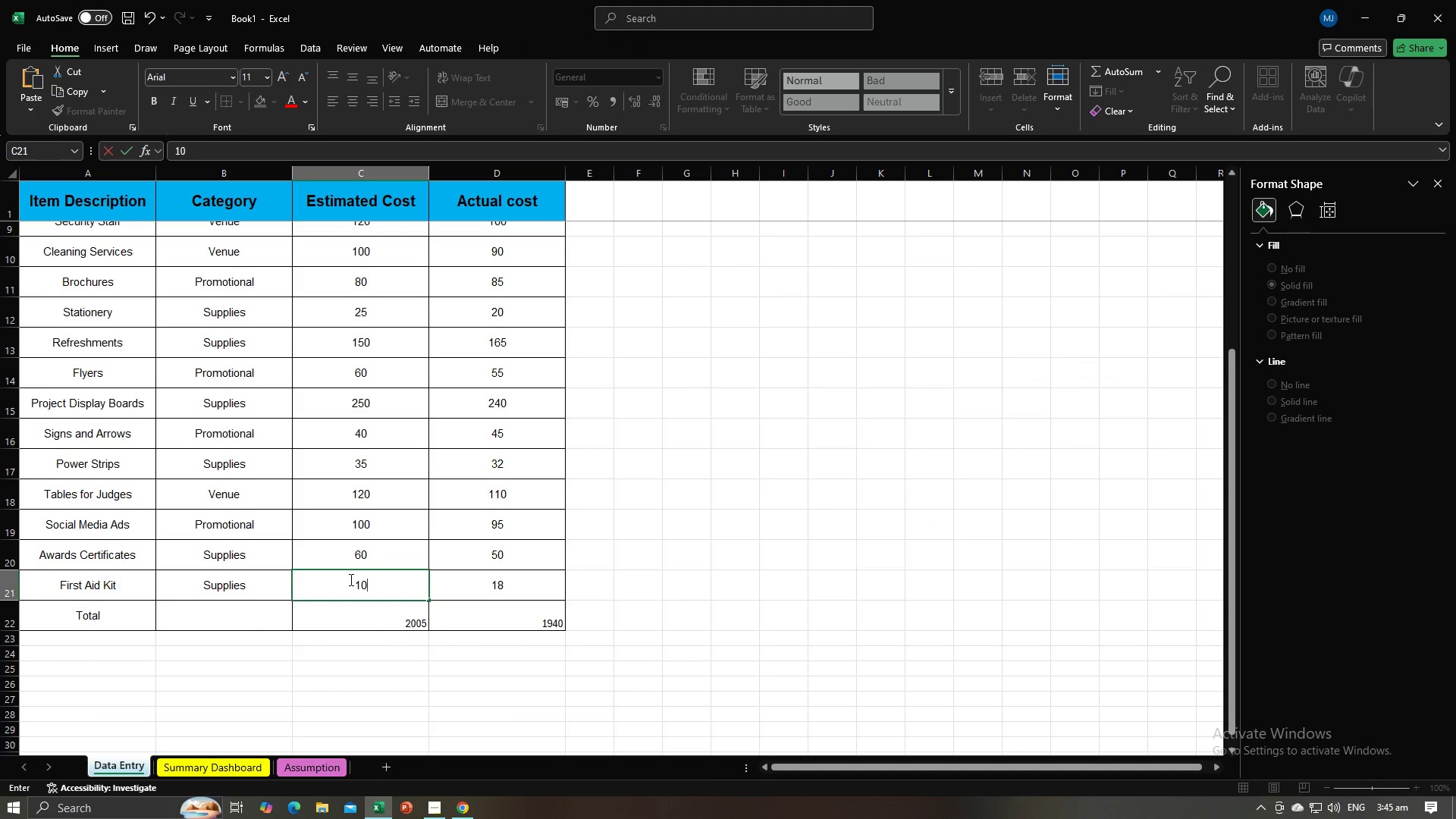 
key(Enter)
 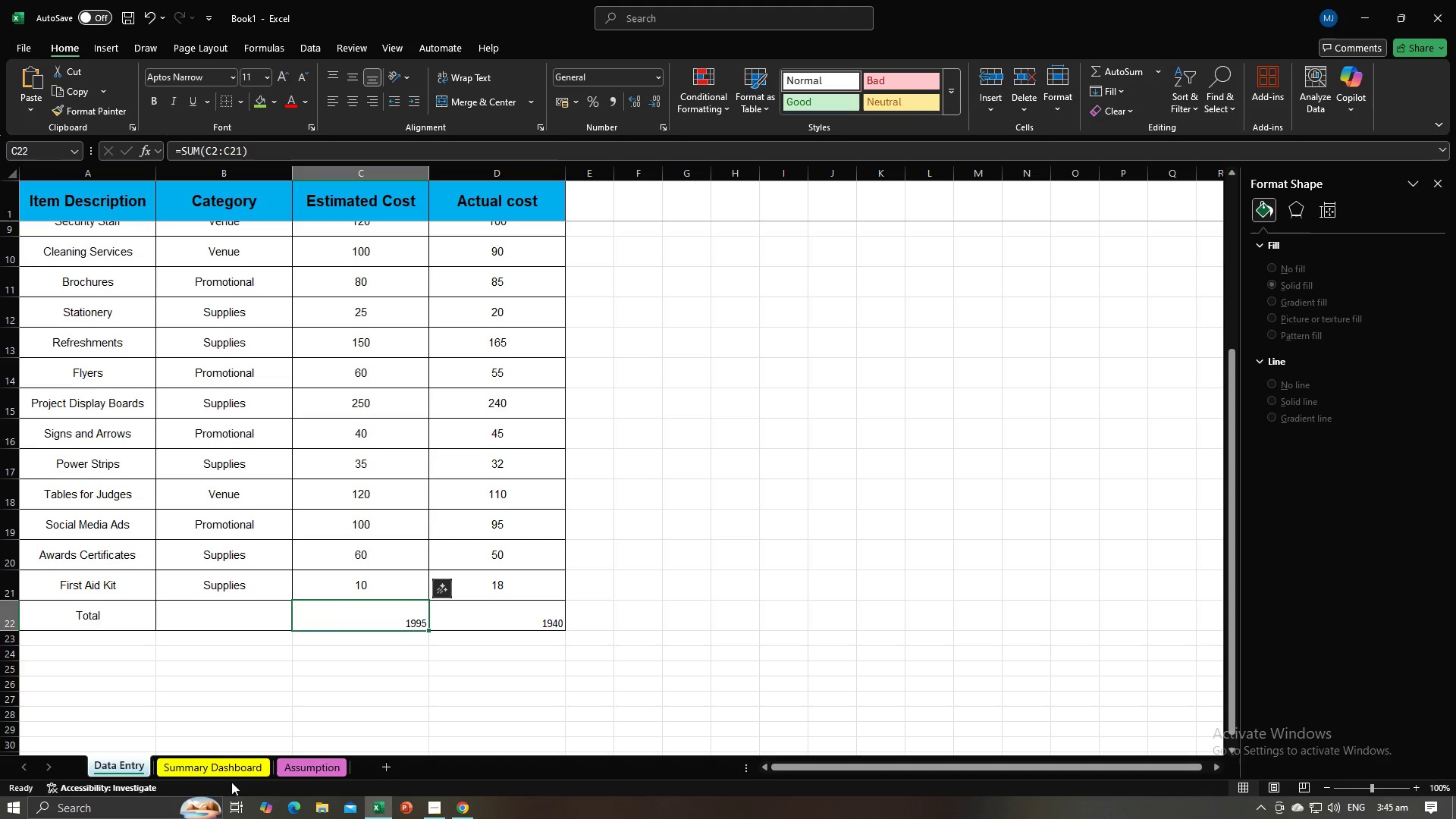 
left_click([239, 767])
 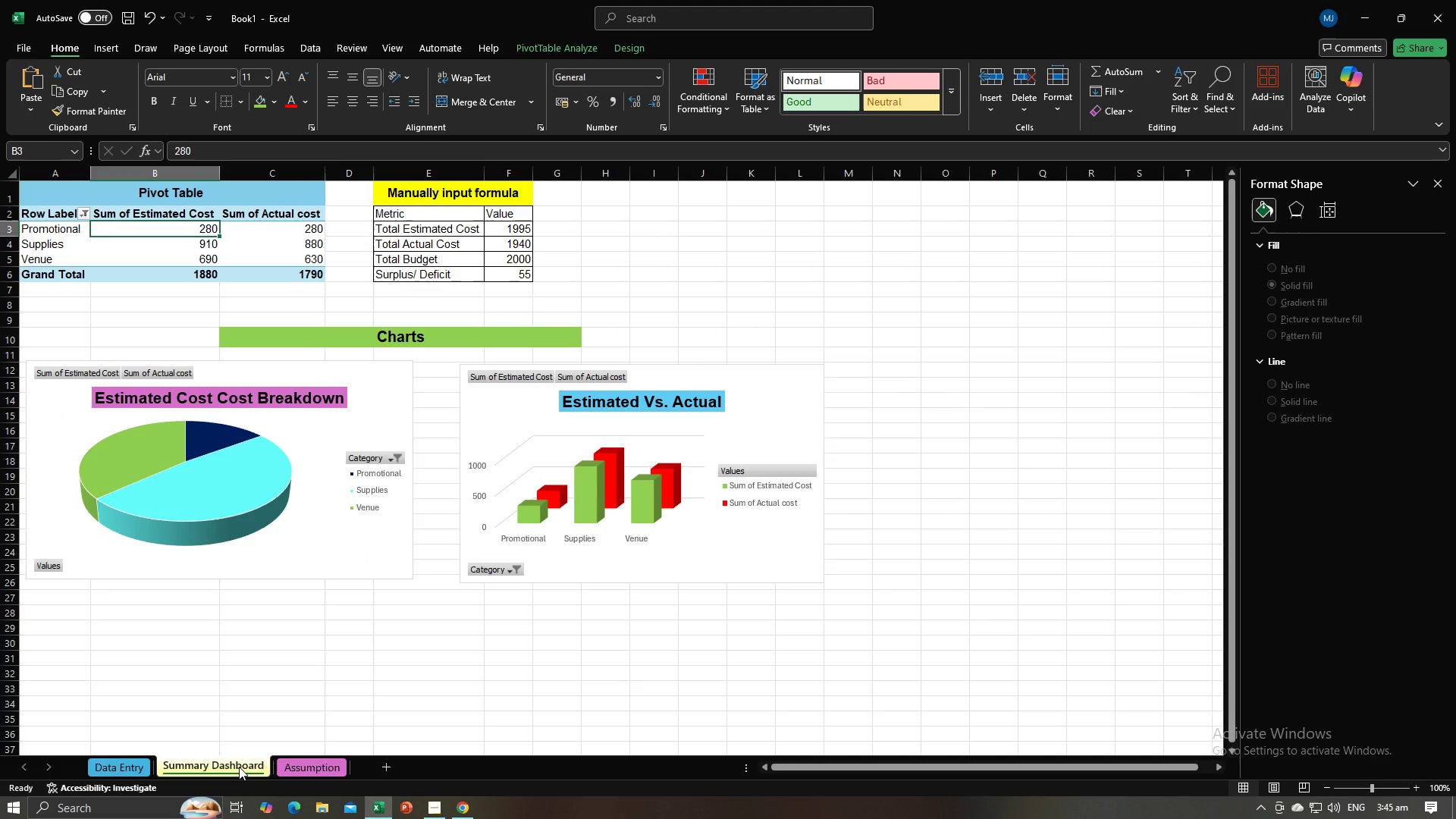 
left_click([138, 768])
 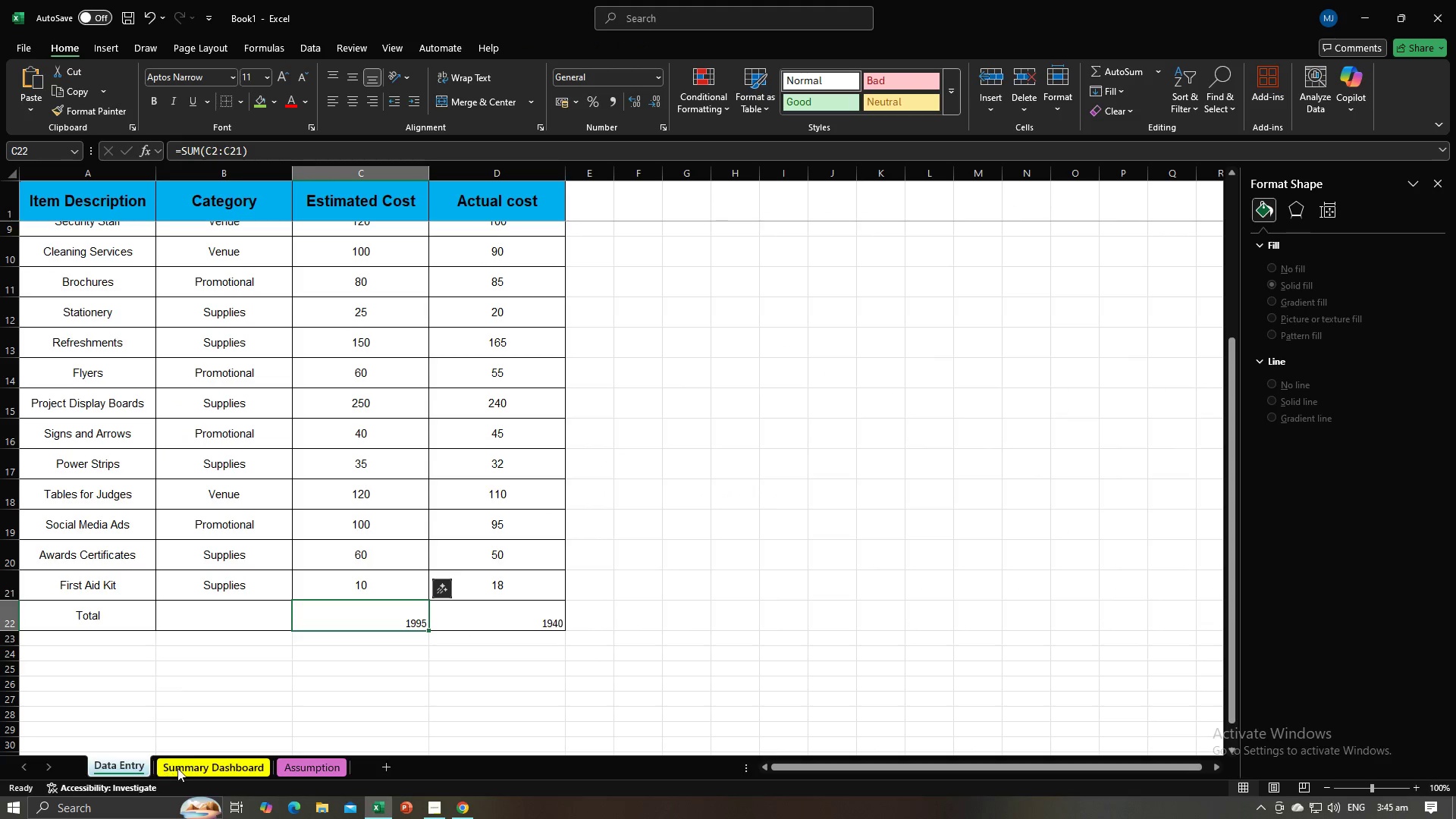 
left_click([203, 764])
 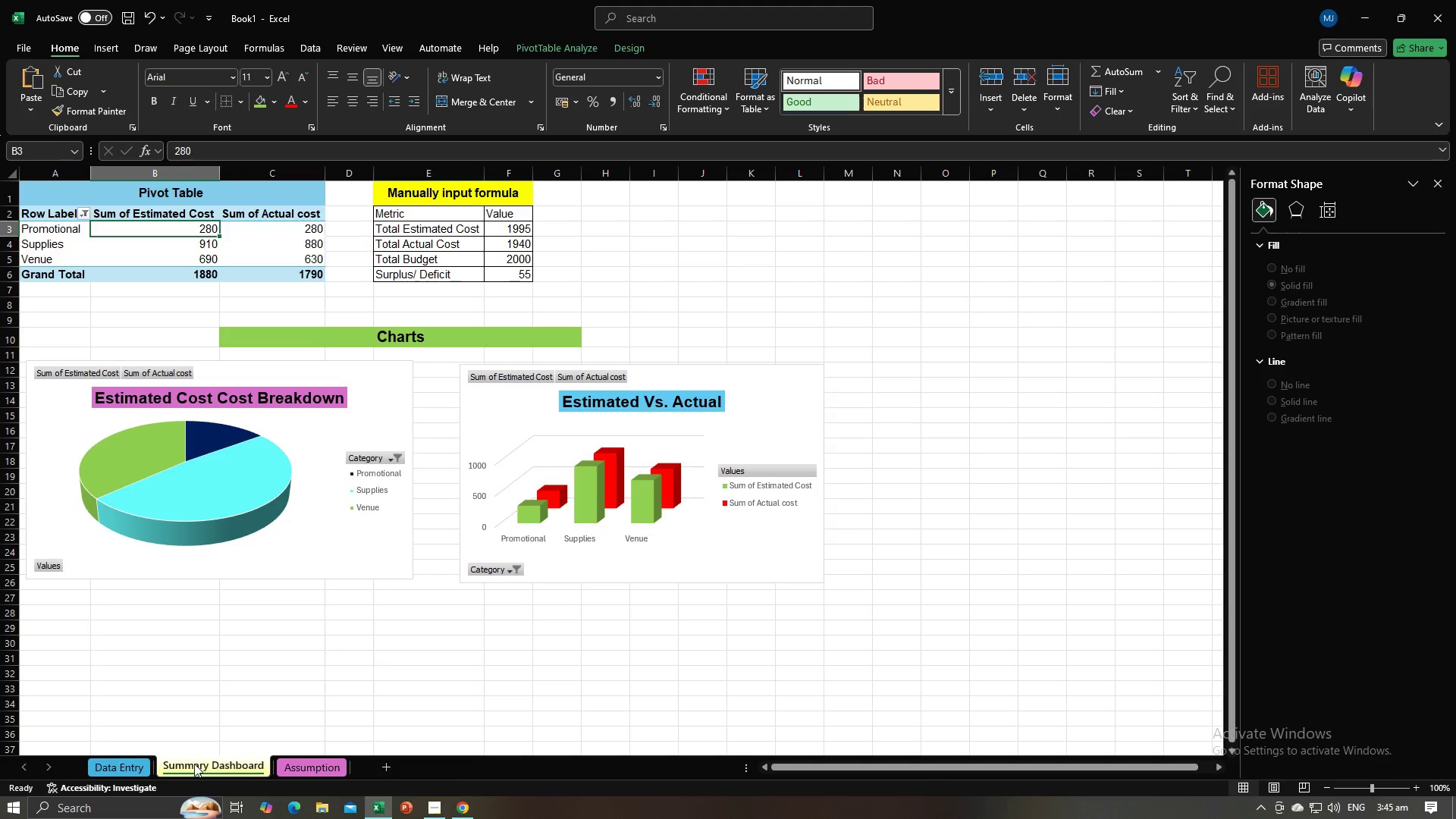 
left_click([134, 764])
 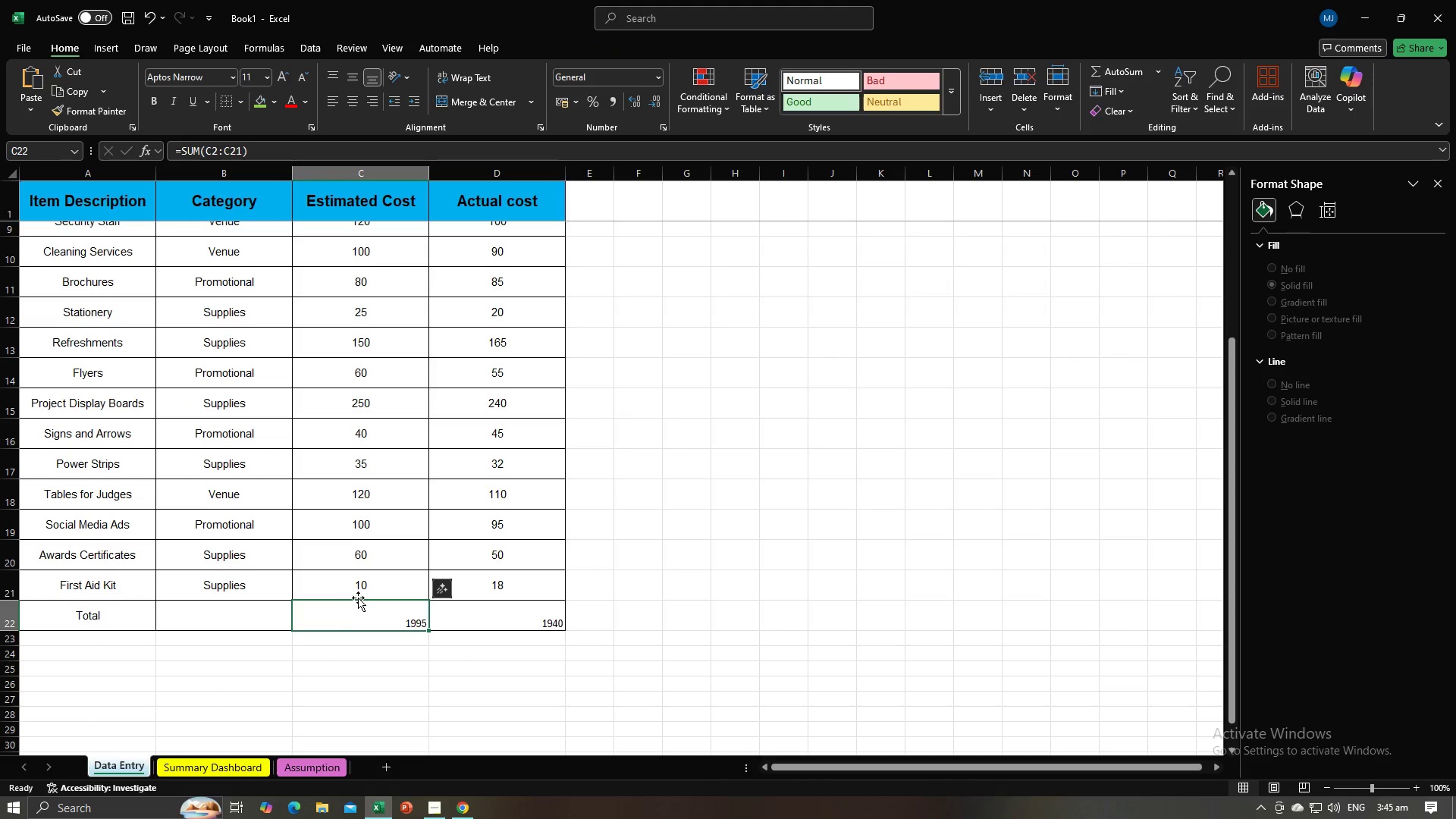 
left_click([369, 590])
 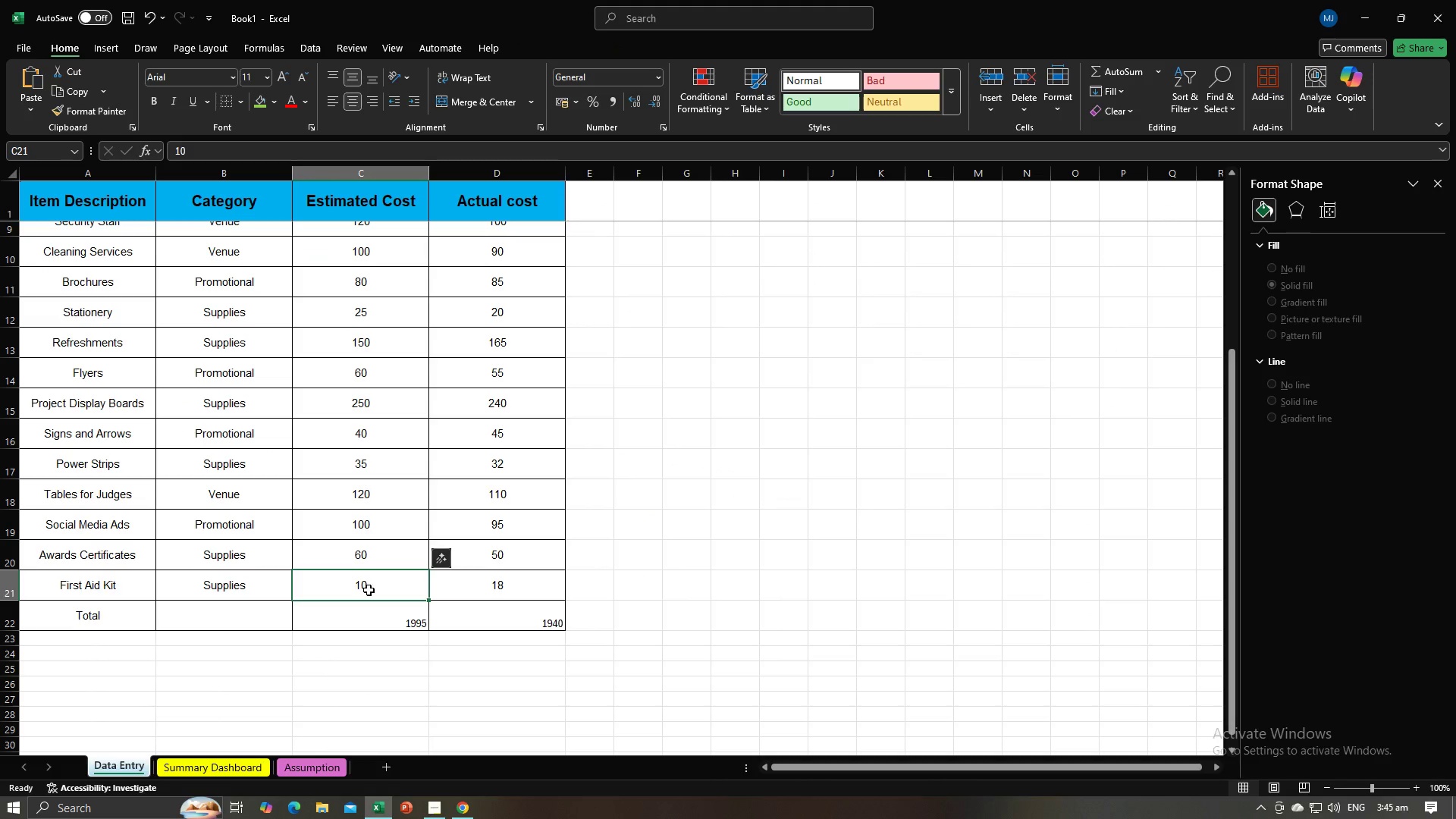 
type(20)
 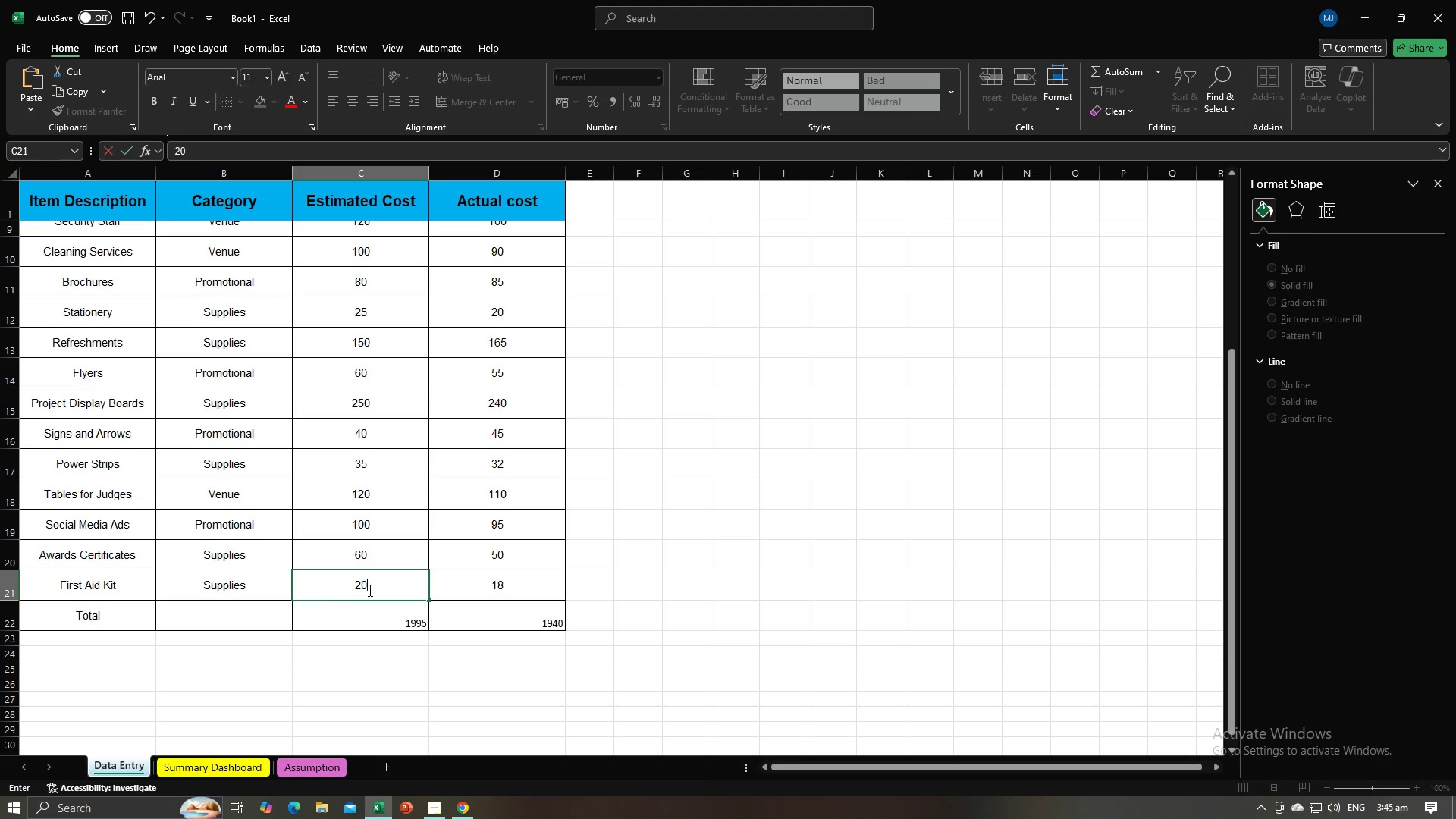 
key(Enter)
 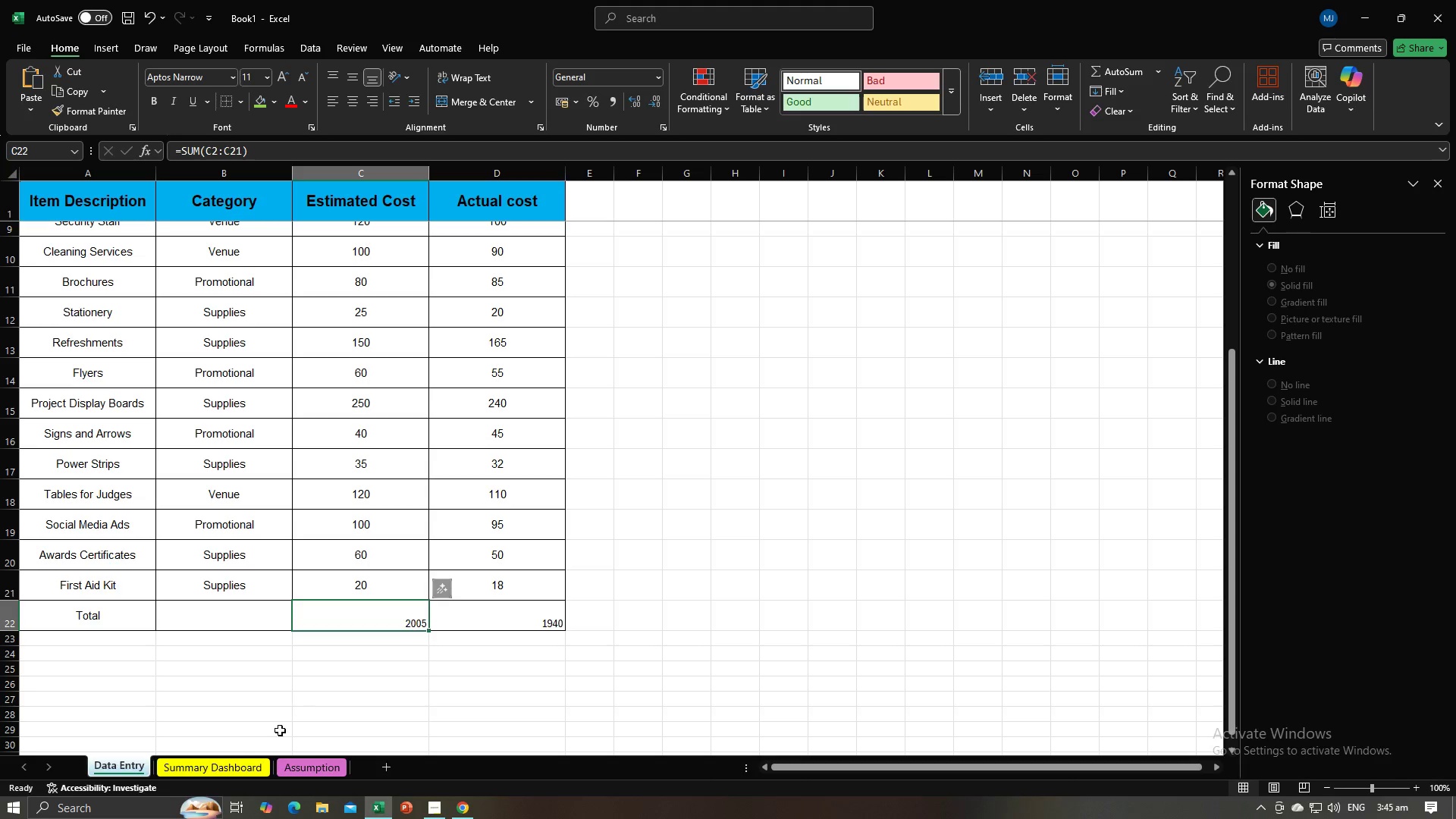 
left_click([216, 778])
 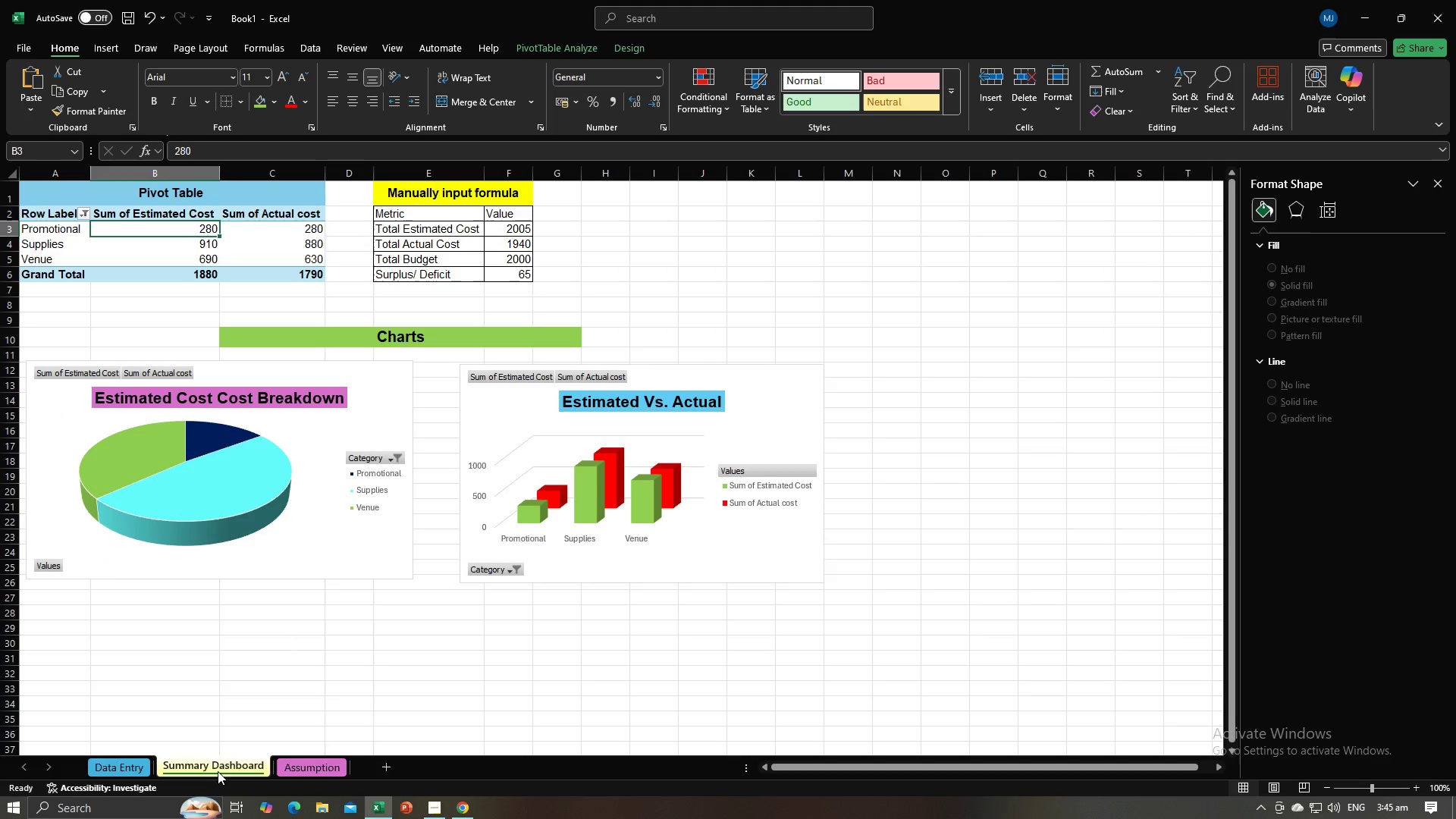 
wait(5.05)
 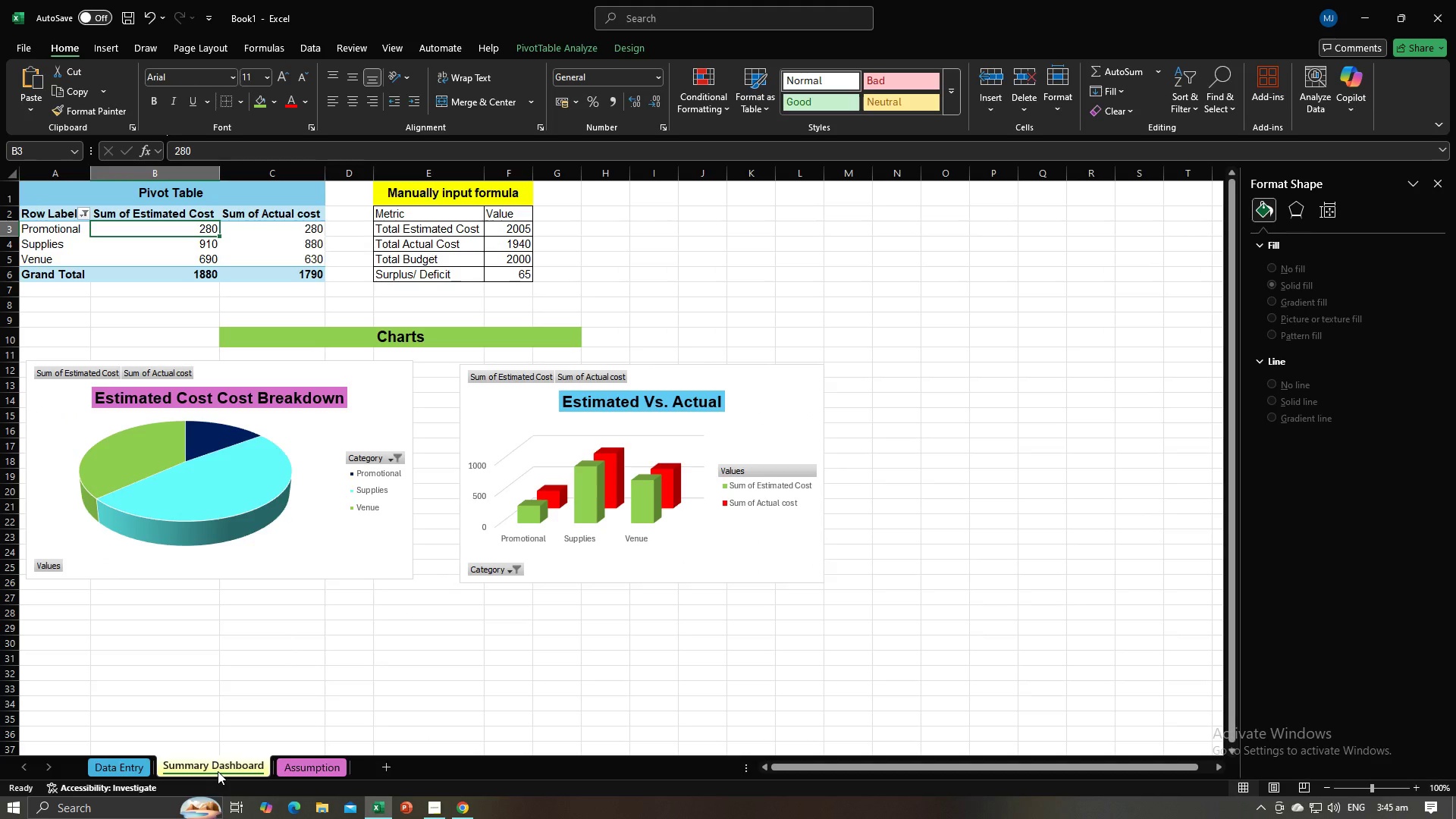 
left_click([136, 759])
 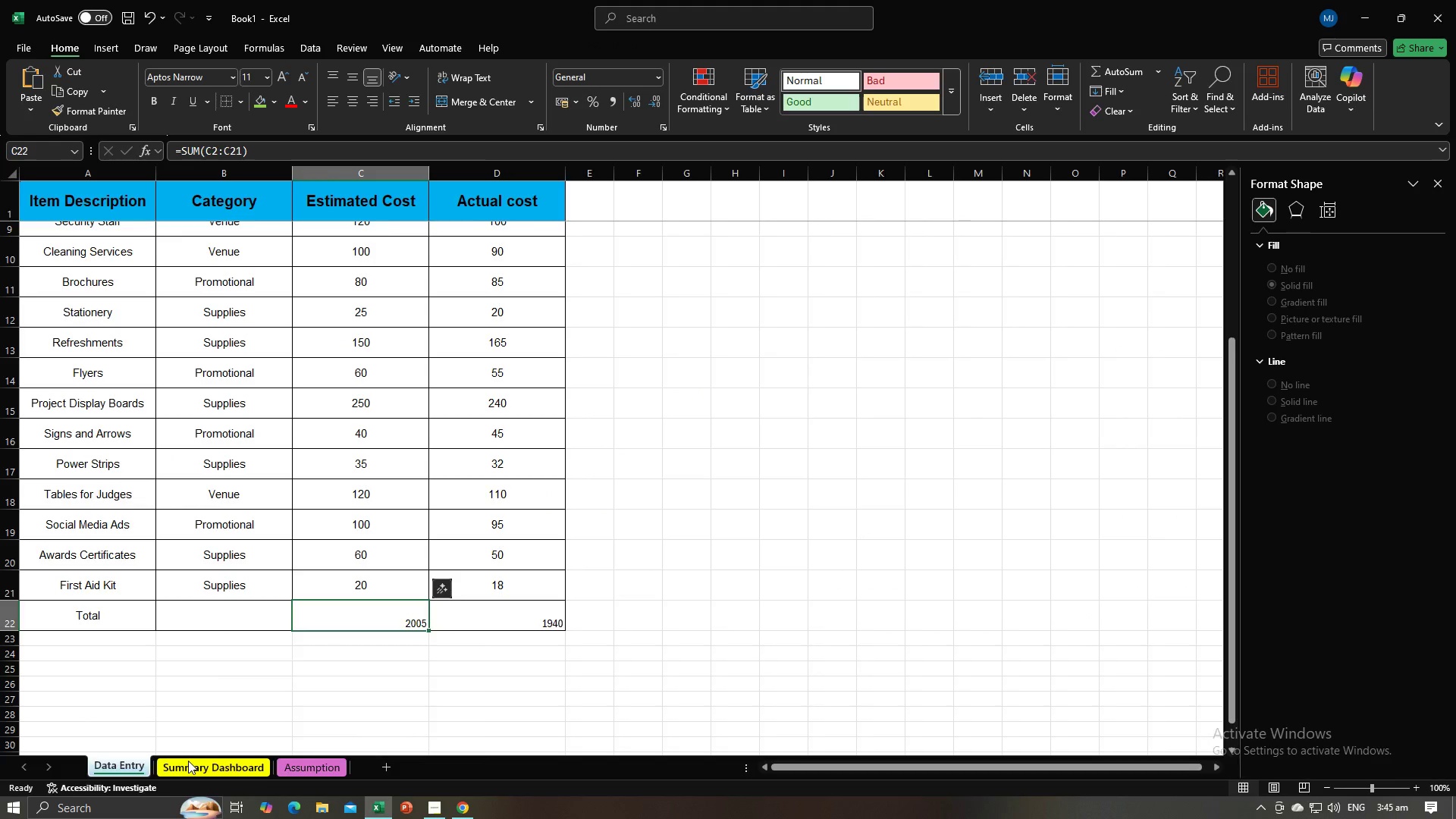 
left_click([188, 761])
 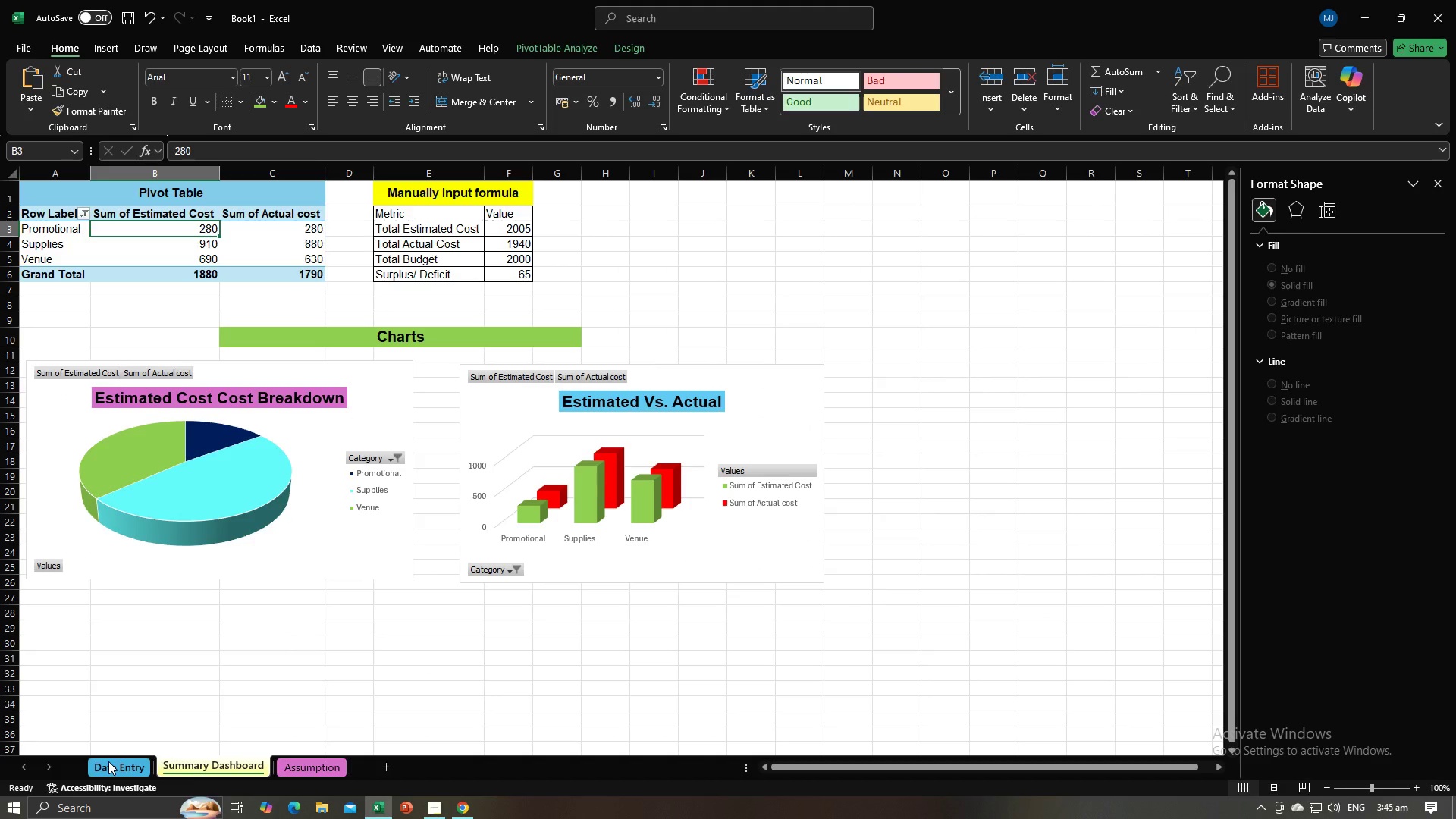 
left_click([108, 761])
 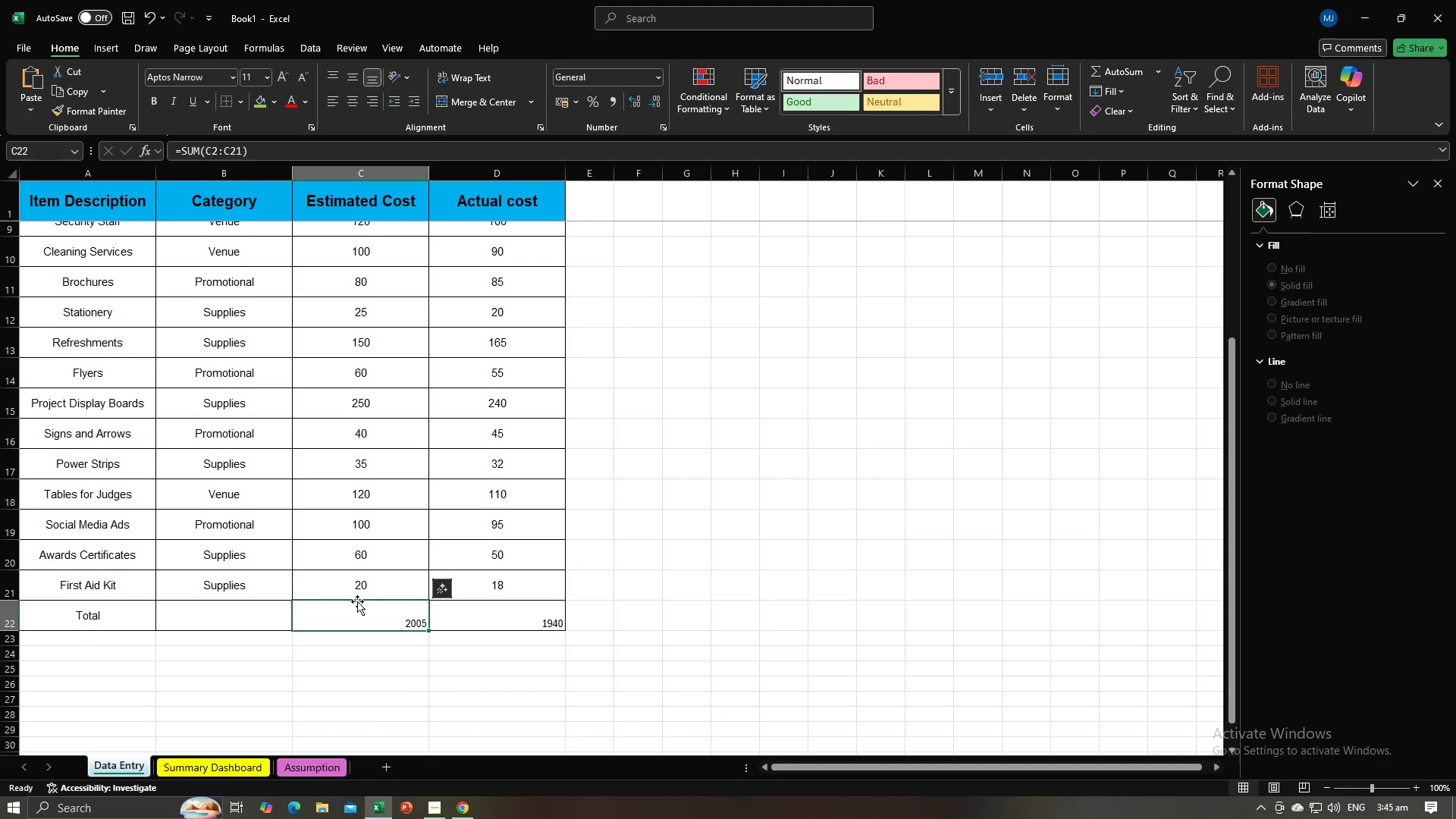 
left_click([361, 588])
 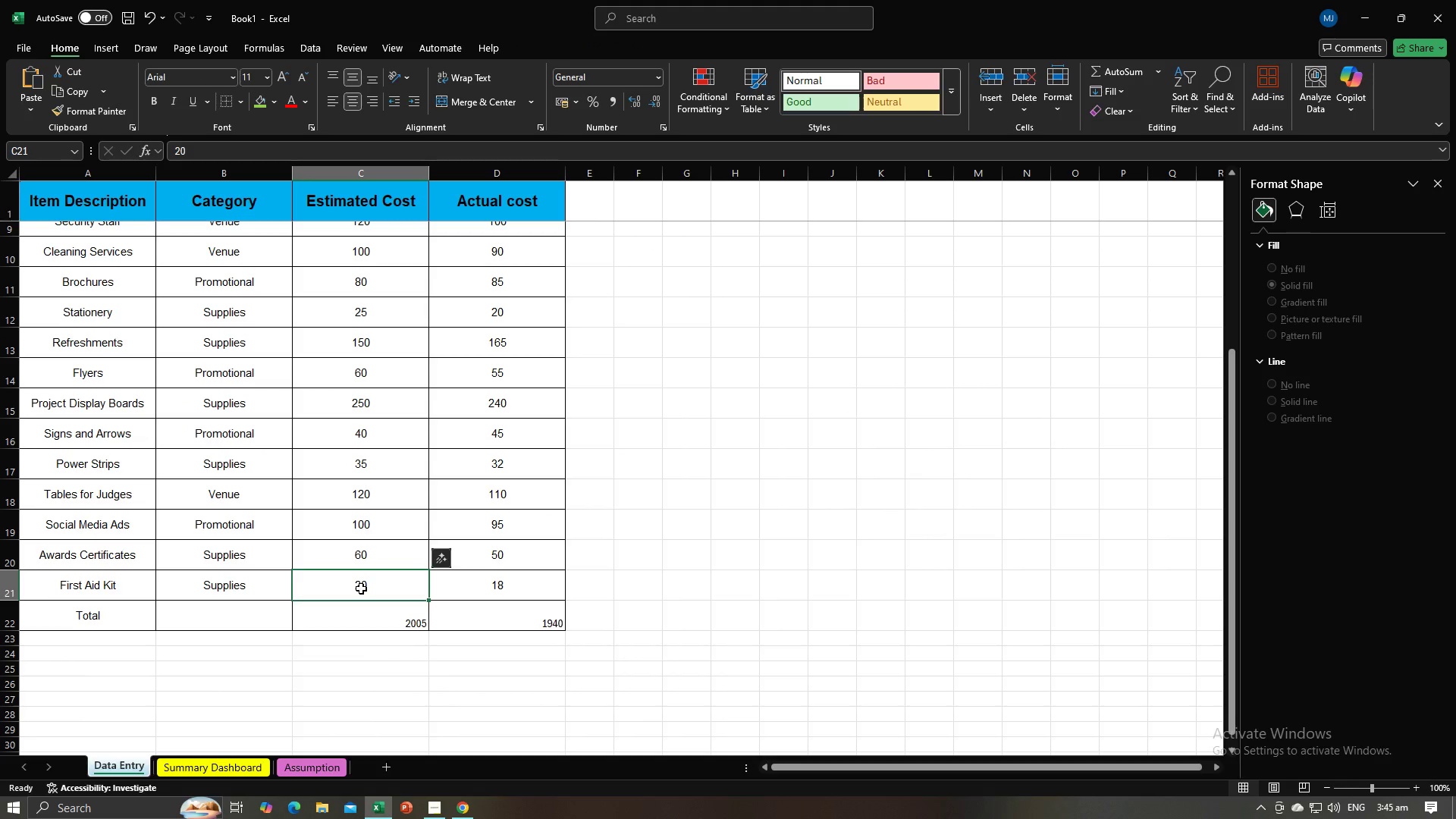 
type(11)
 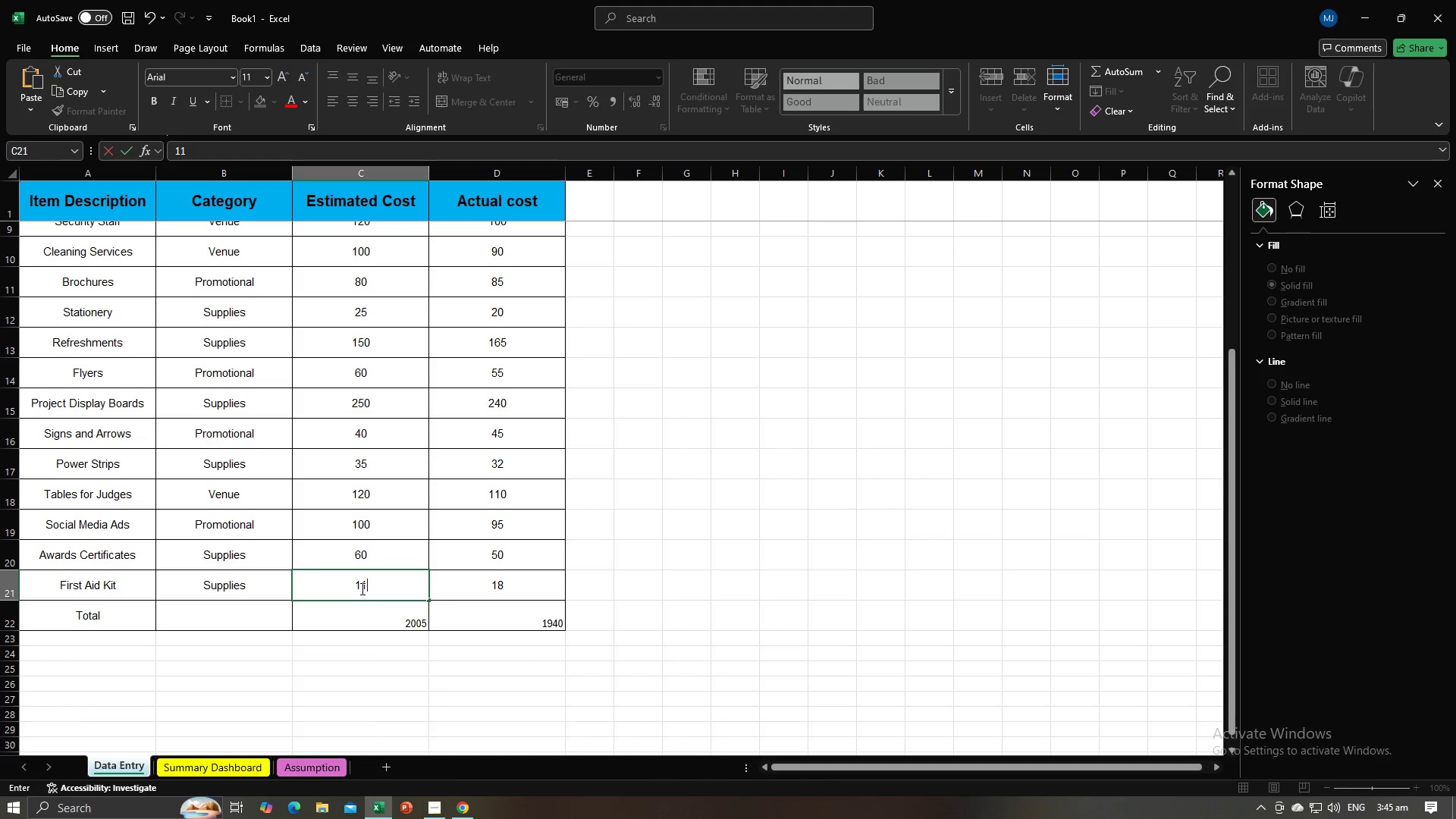 
key(Enter)
 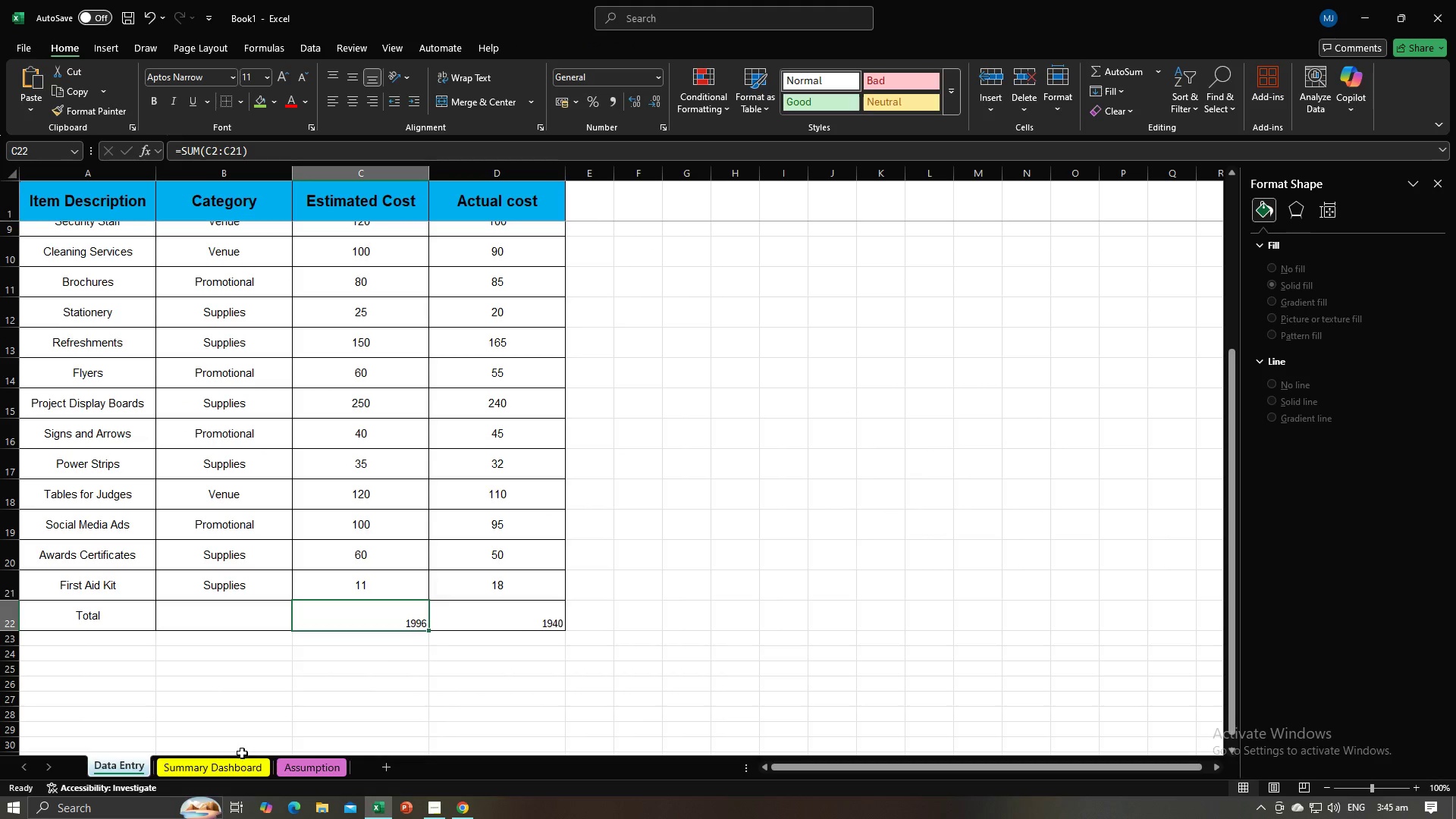 
left_click([240, 768])
 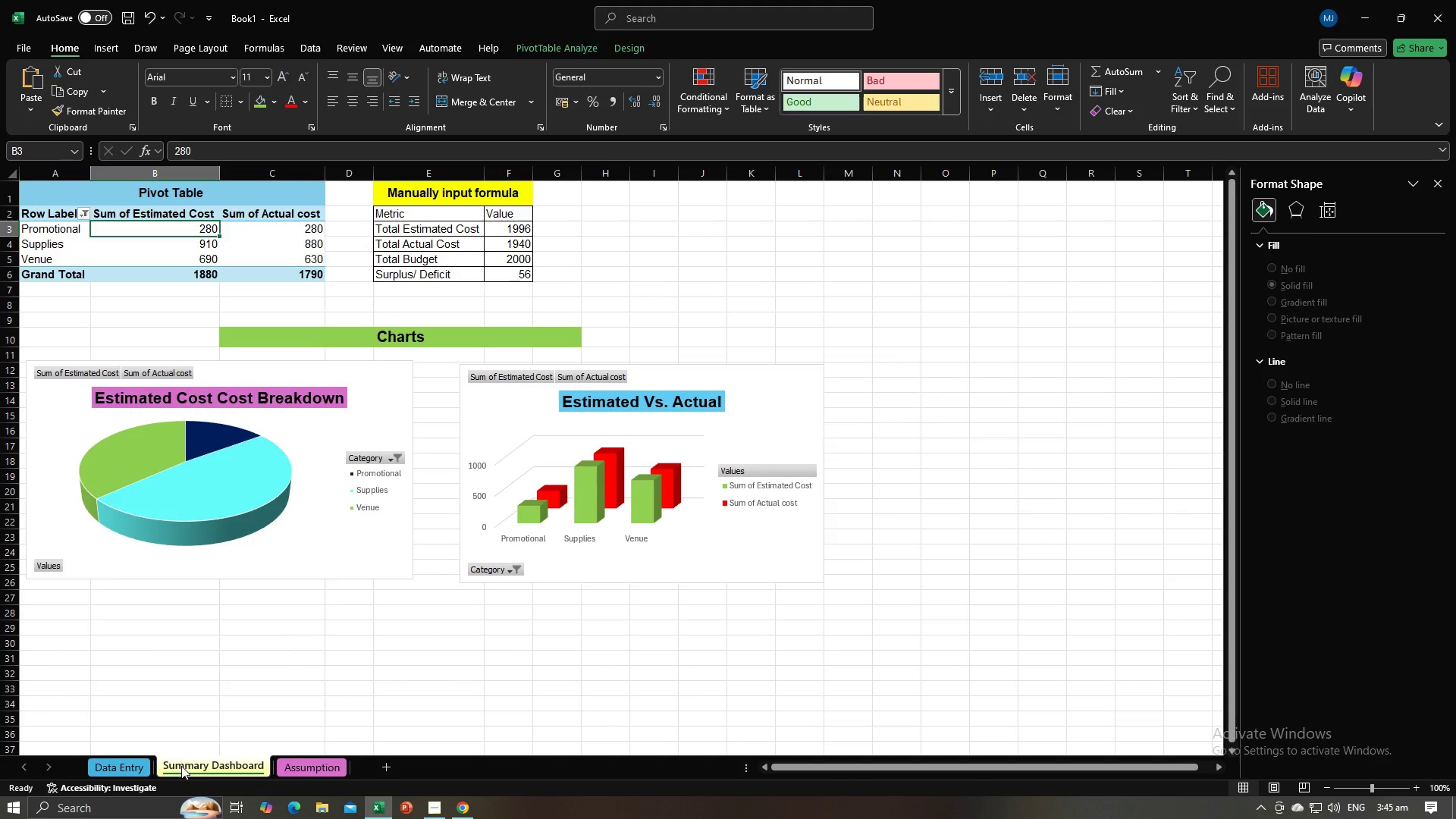 
left_click([128, 770])
 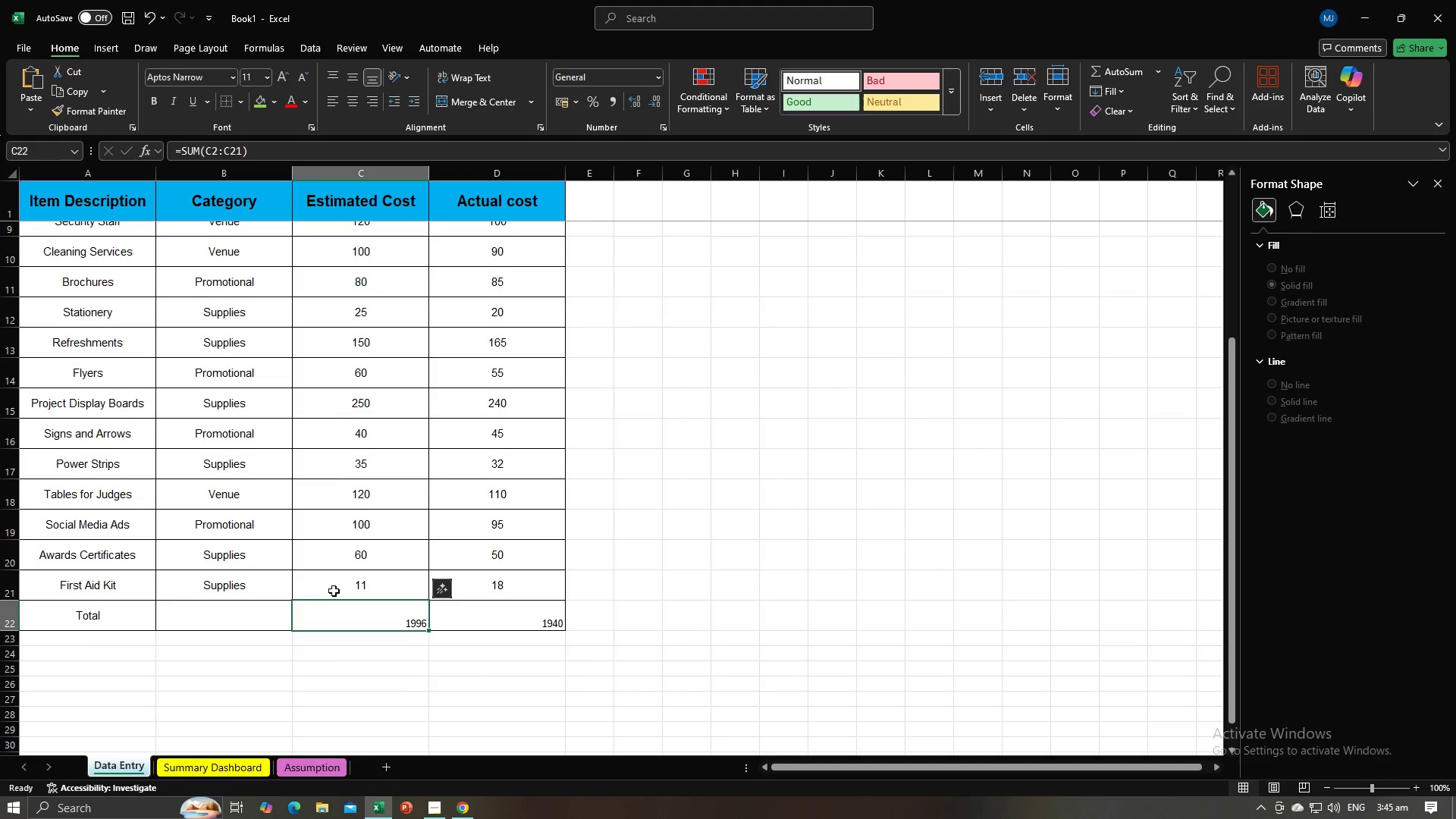 
left_click([334, 591])
 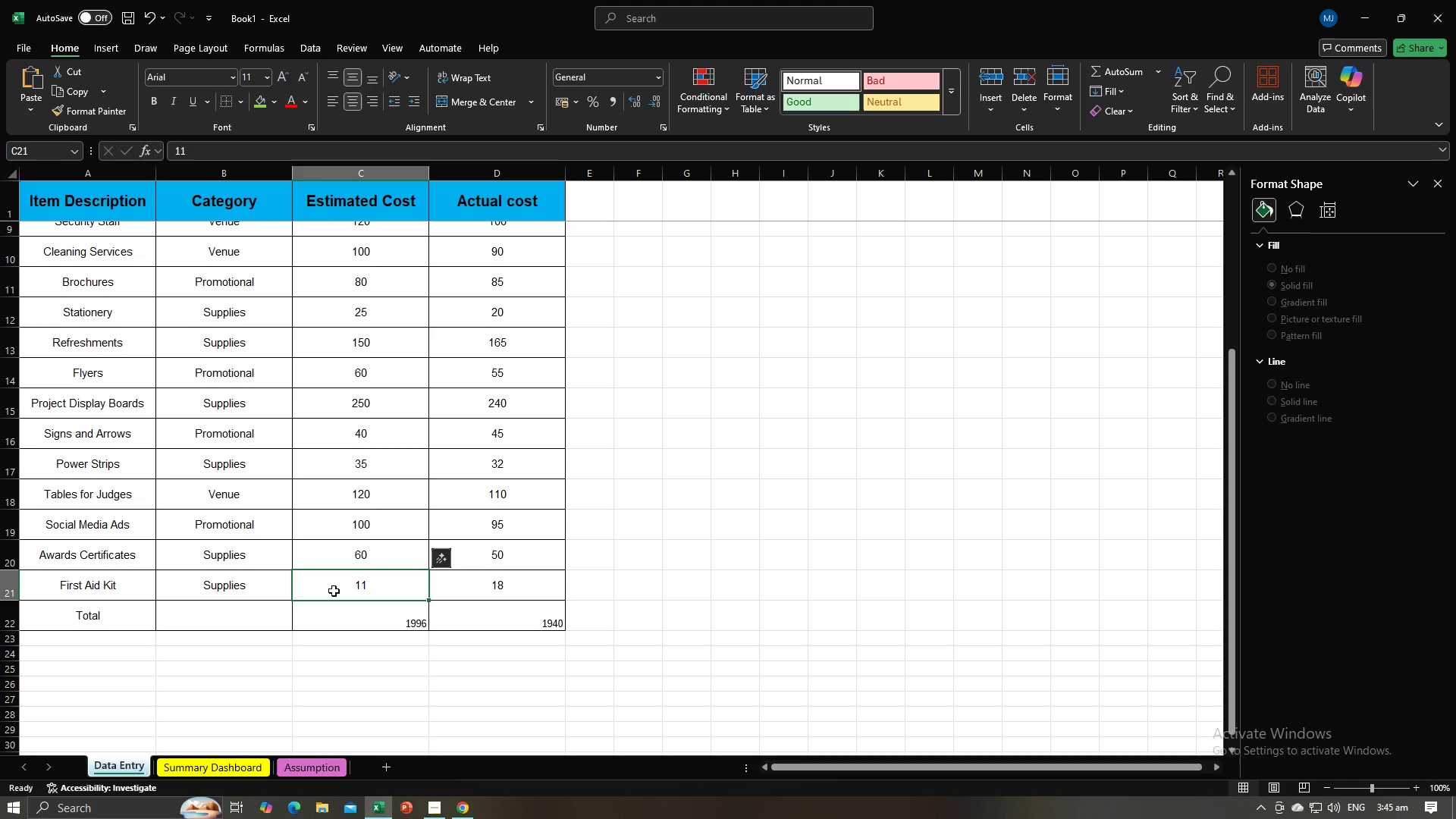 
type(20)
 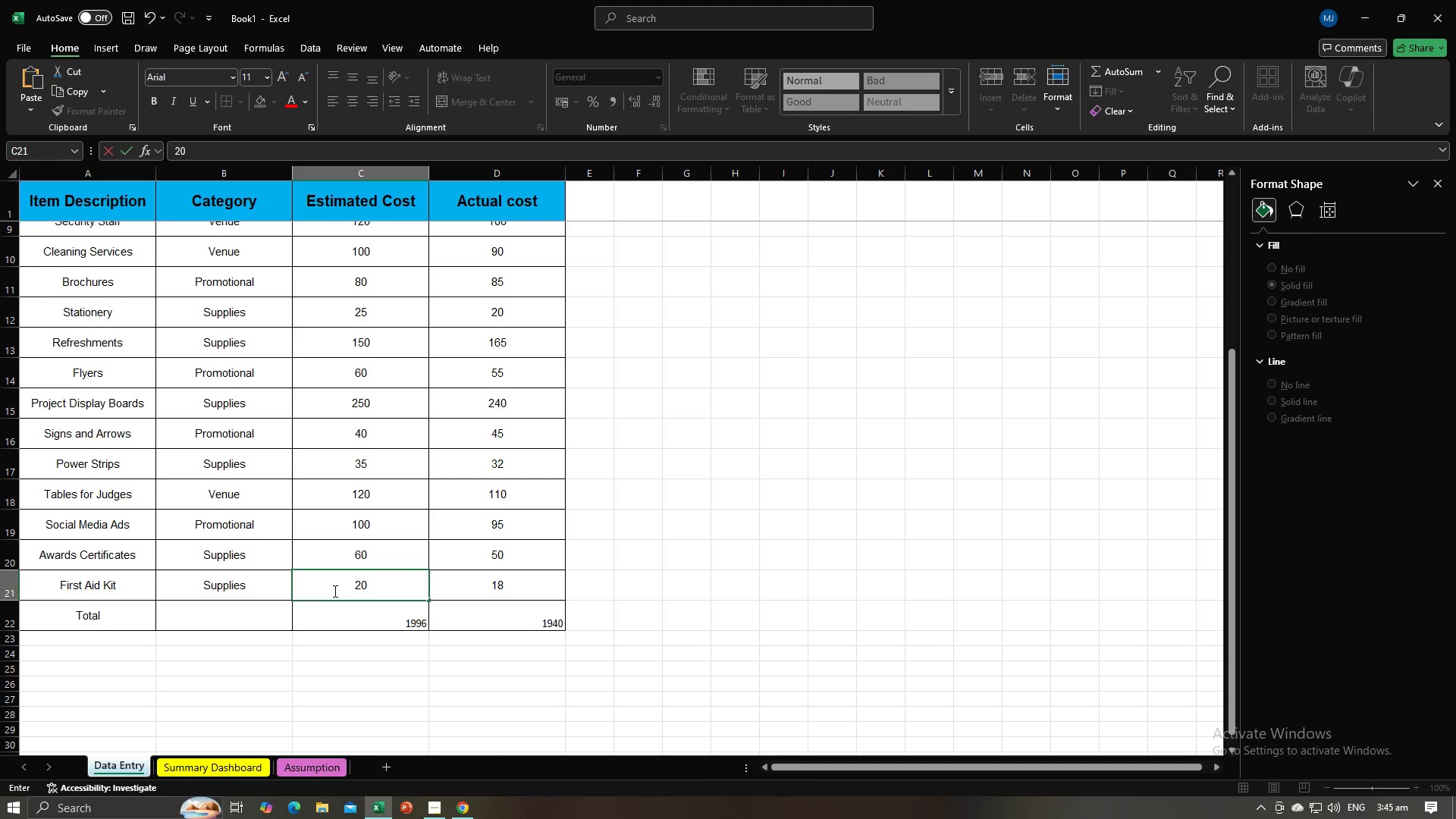 
key(Enter)
 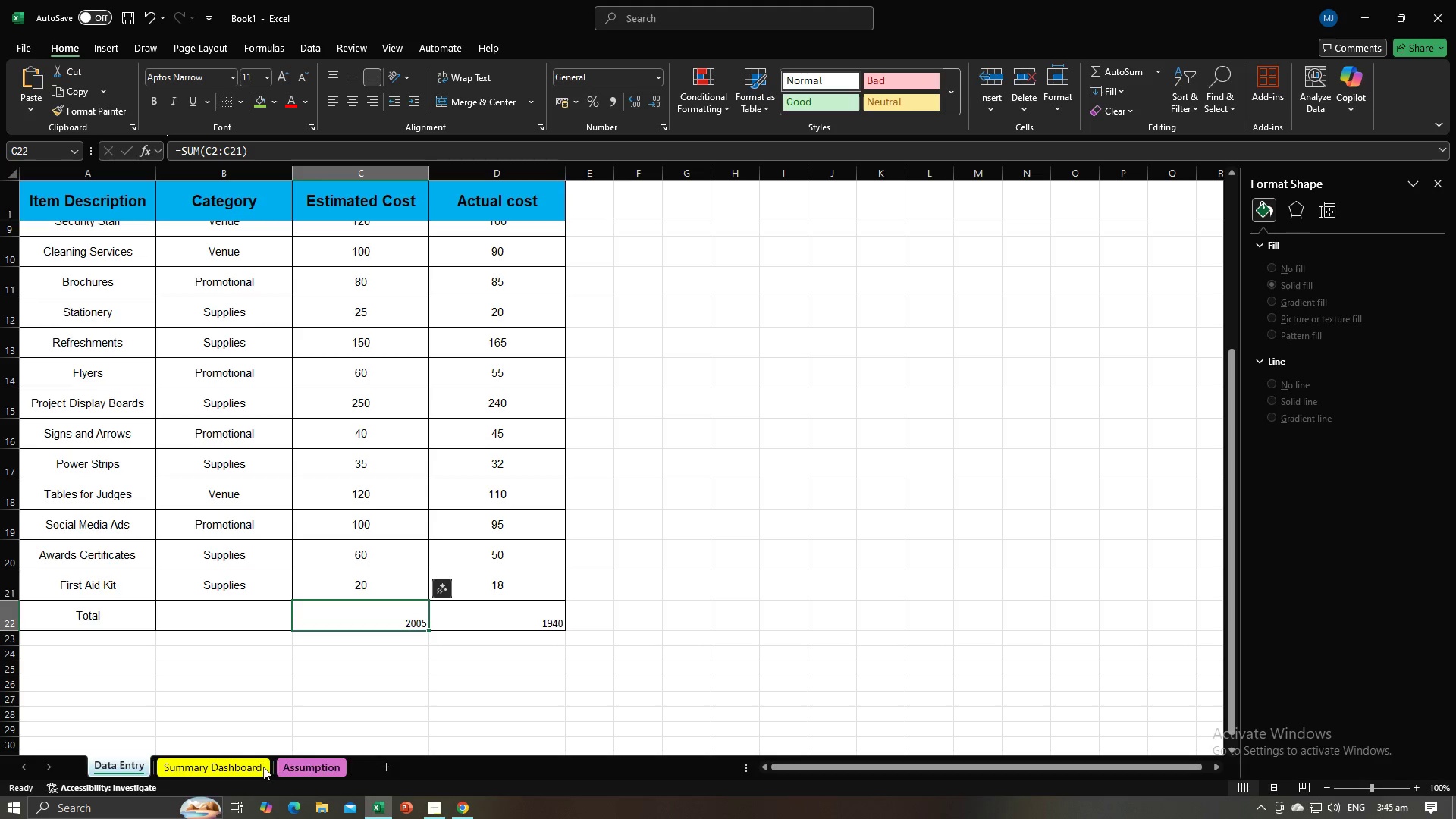 
left_click([256, 767])
 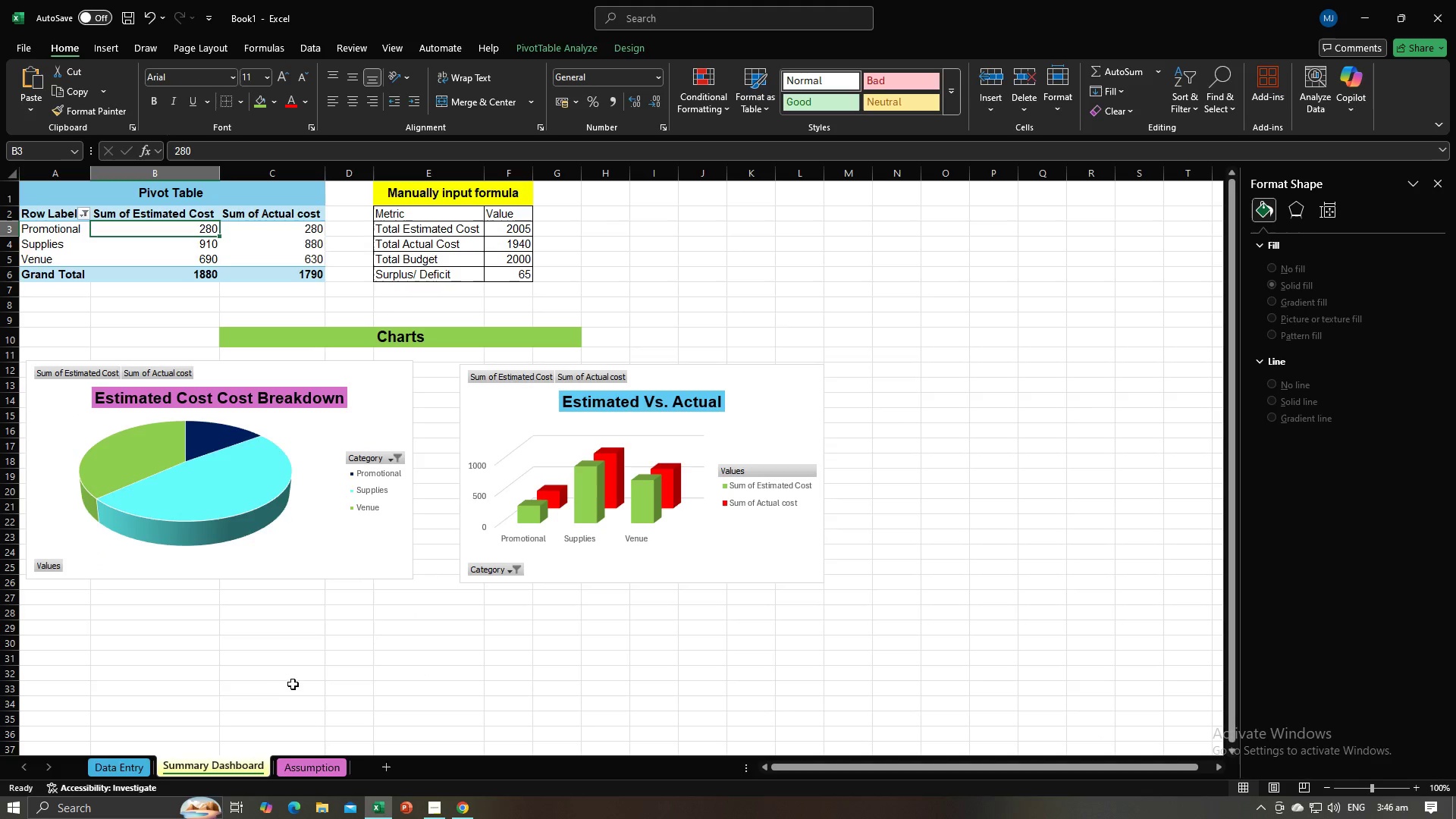 